 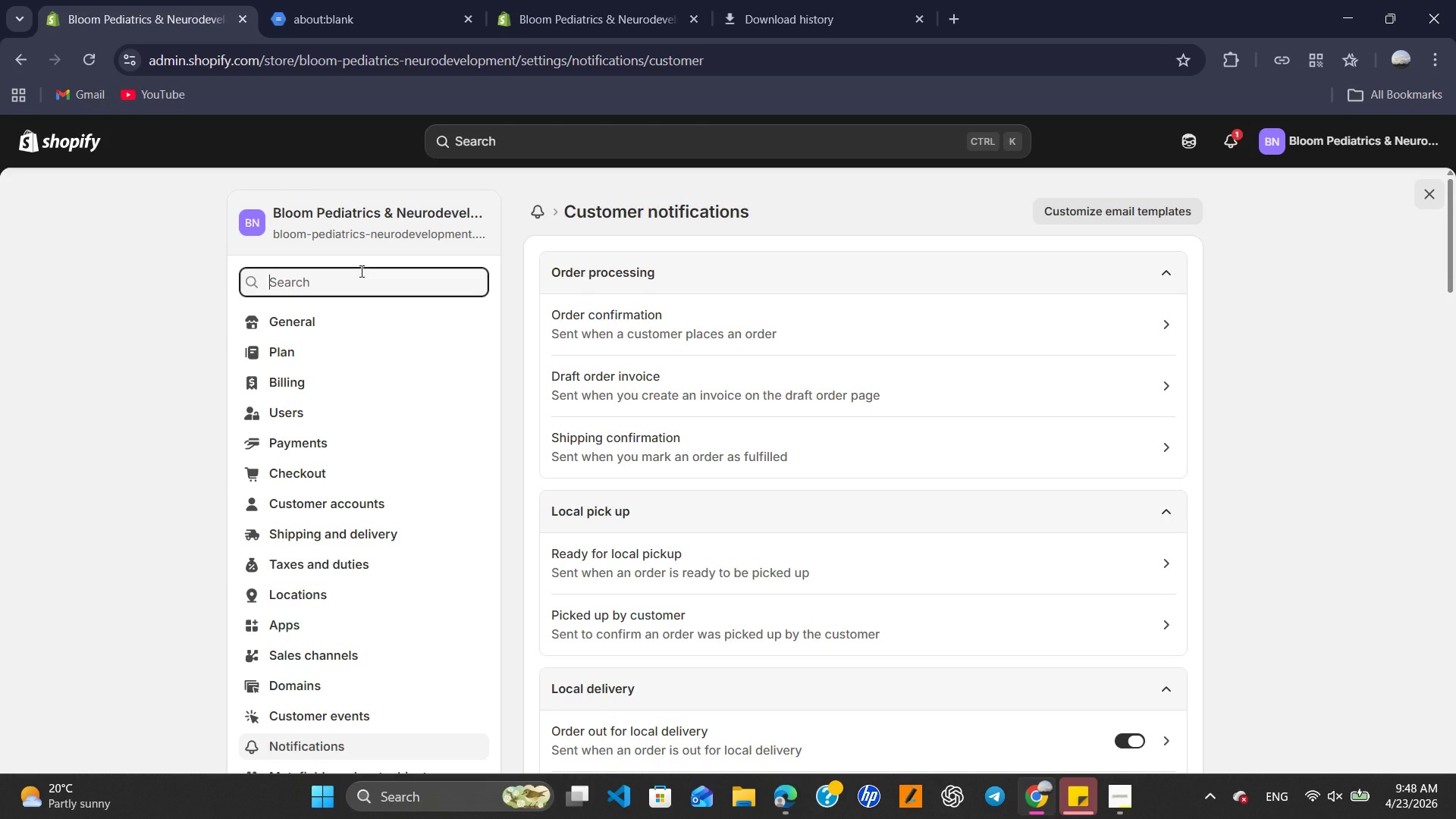 
type(policies )
 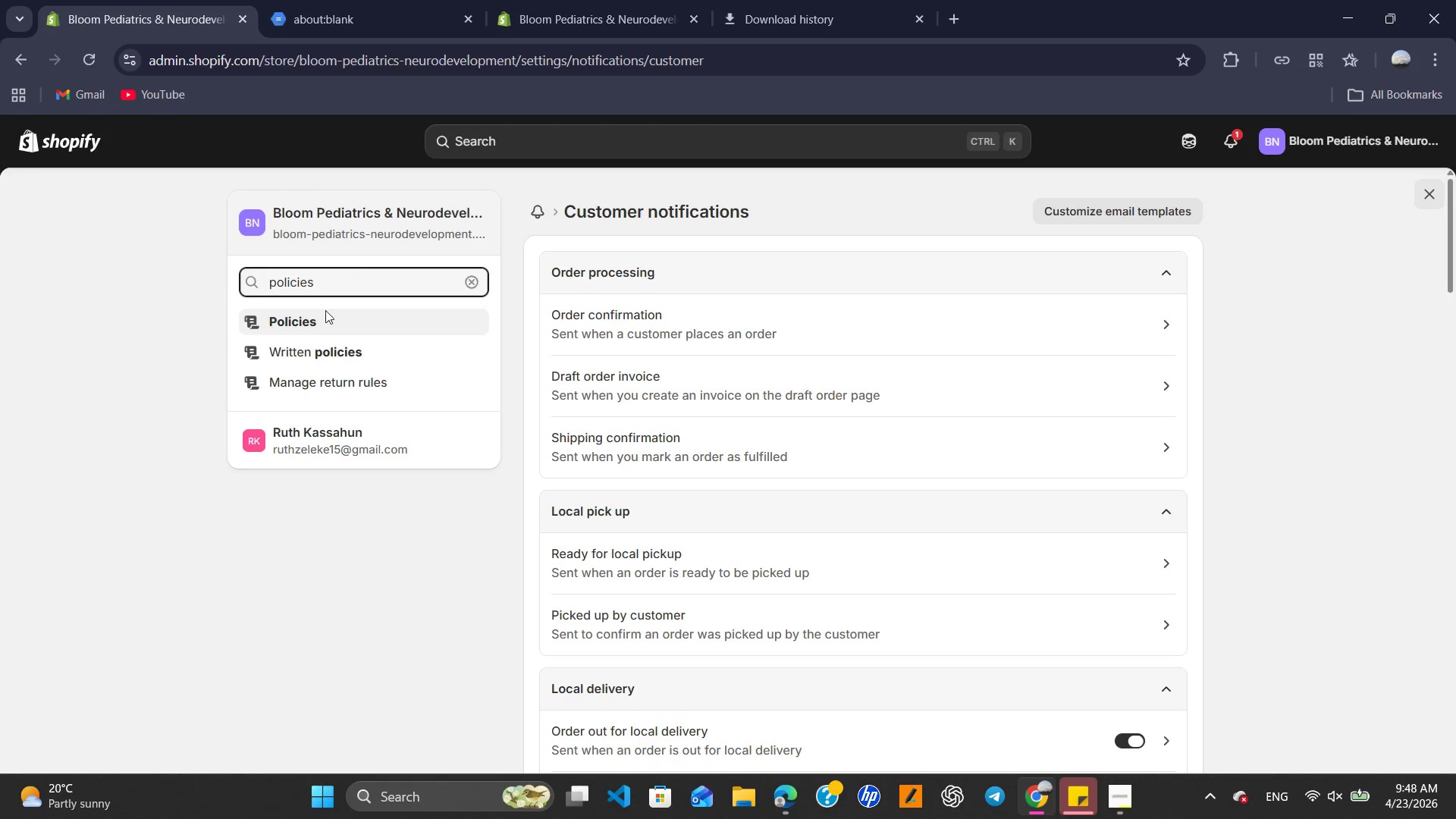 
left_click([313, 321])
 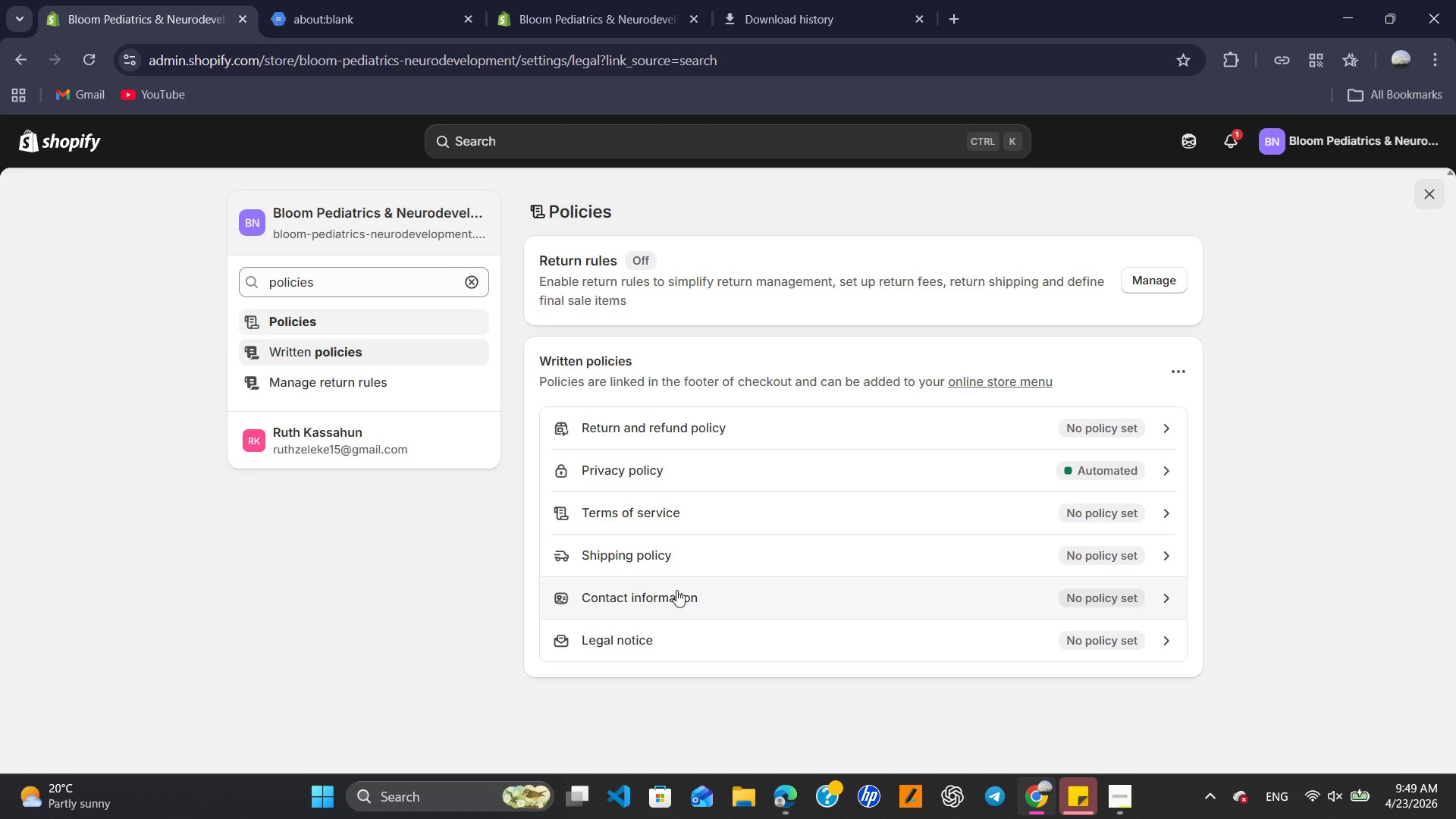 
wait(18.86)
 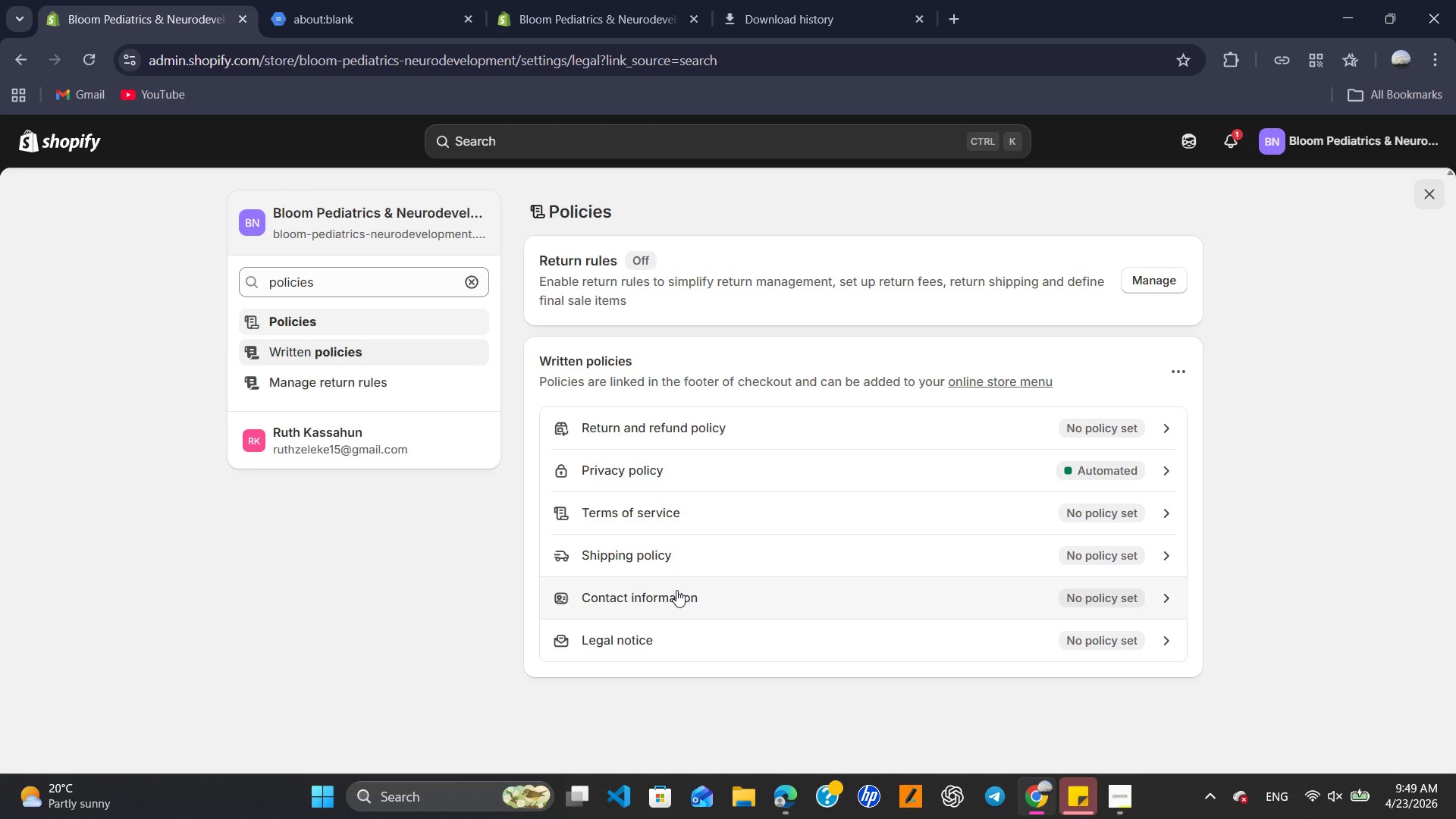 
left_click([667, 428])
 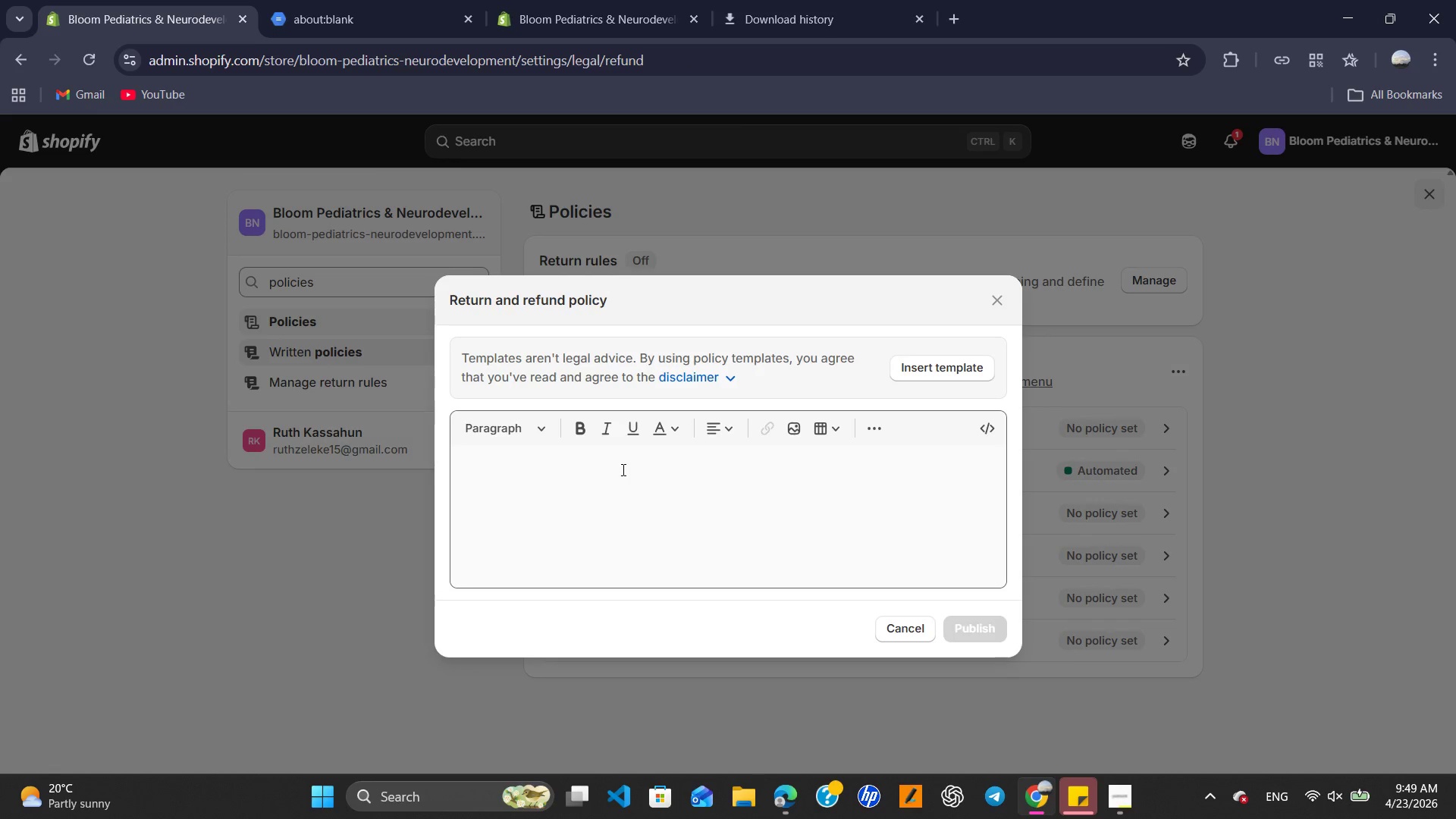 
left_click([622, 469])
 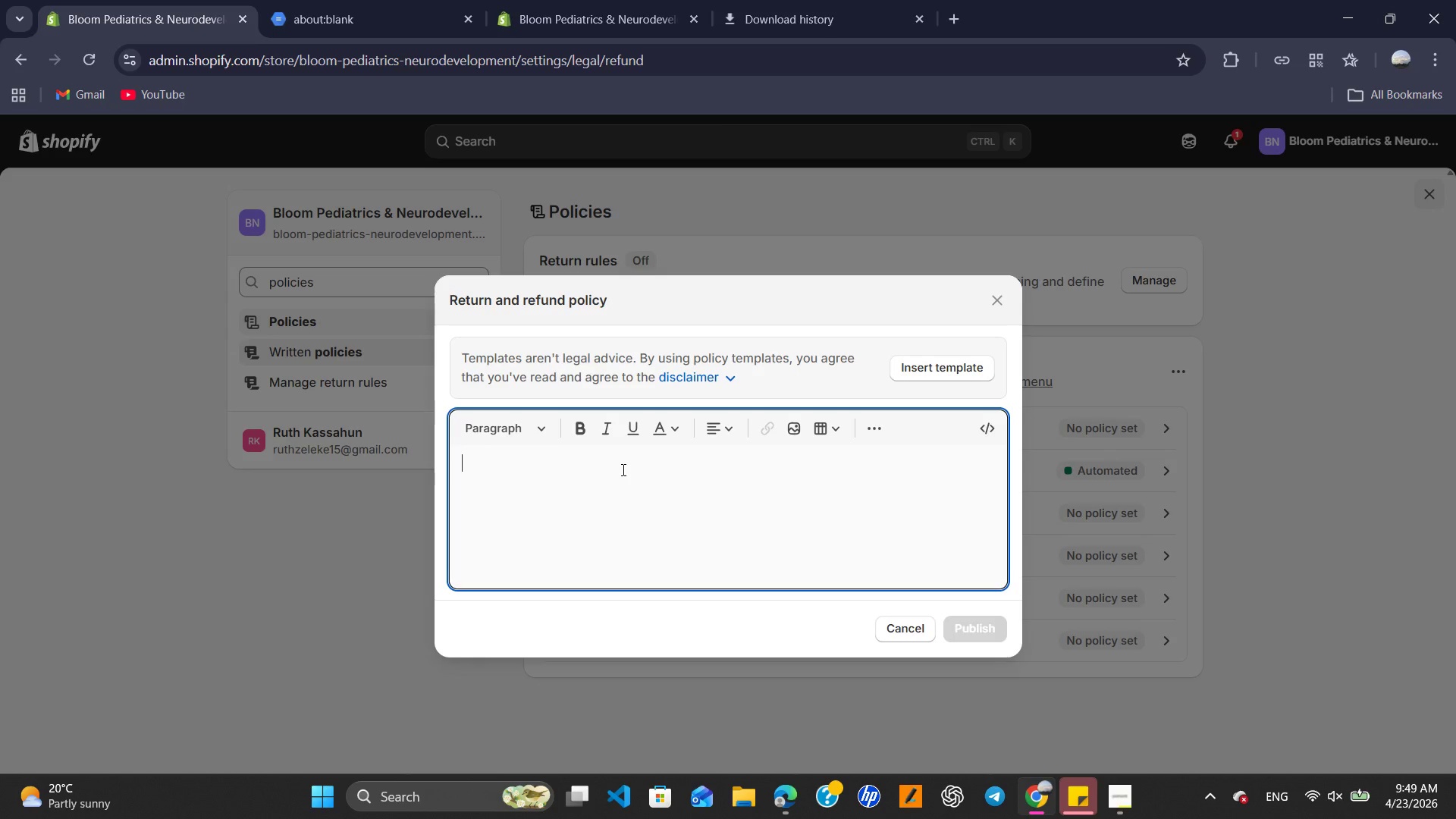 
wait(5.22)
 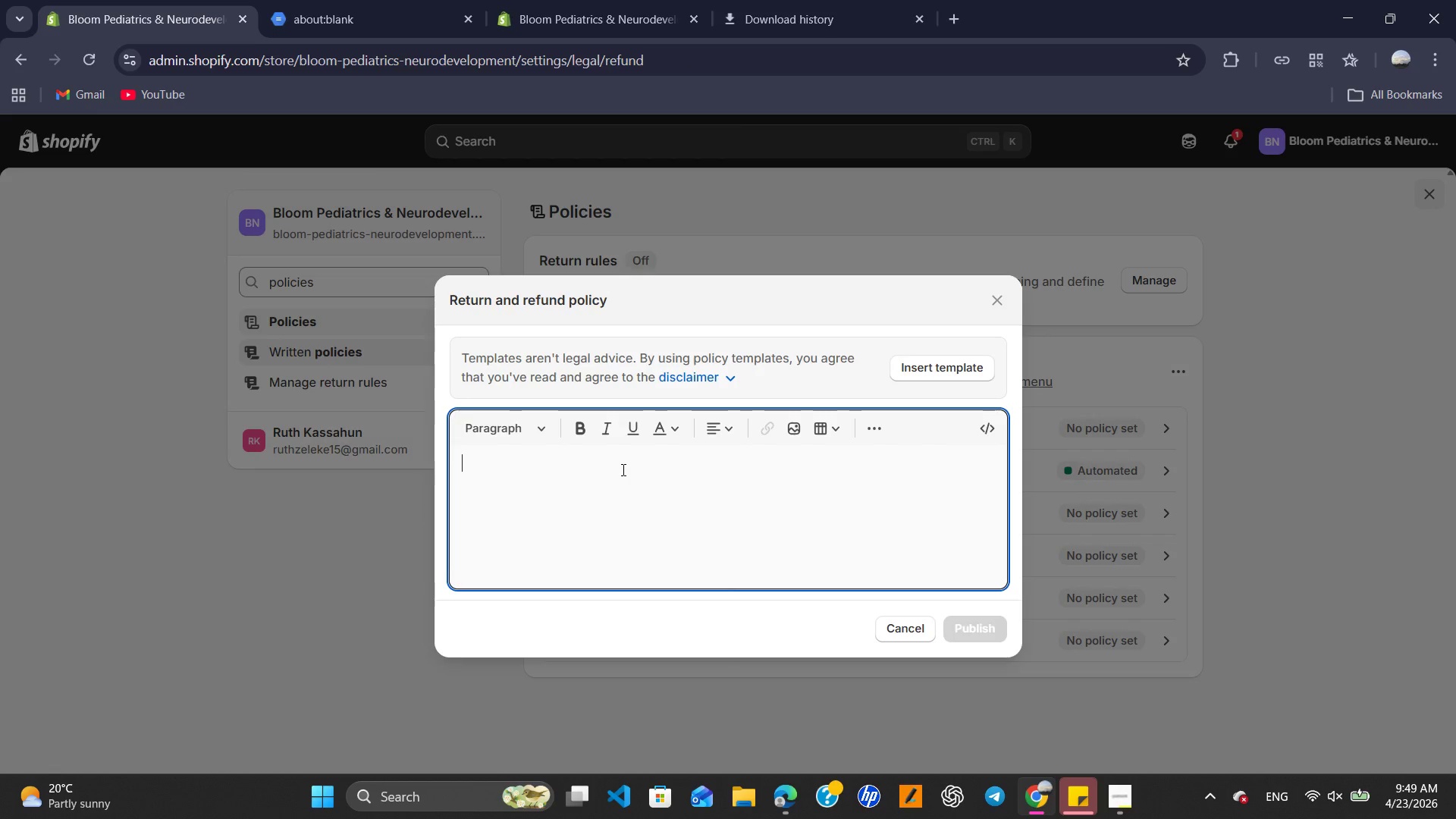 
type(Refund Policy(Medical Specifics0)
key(Backspace)
type())
 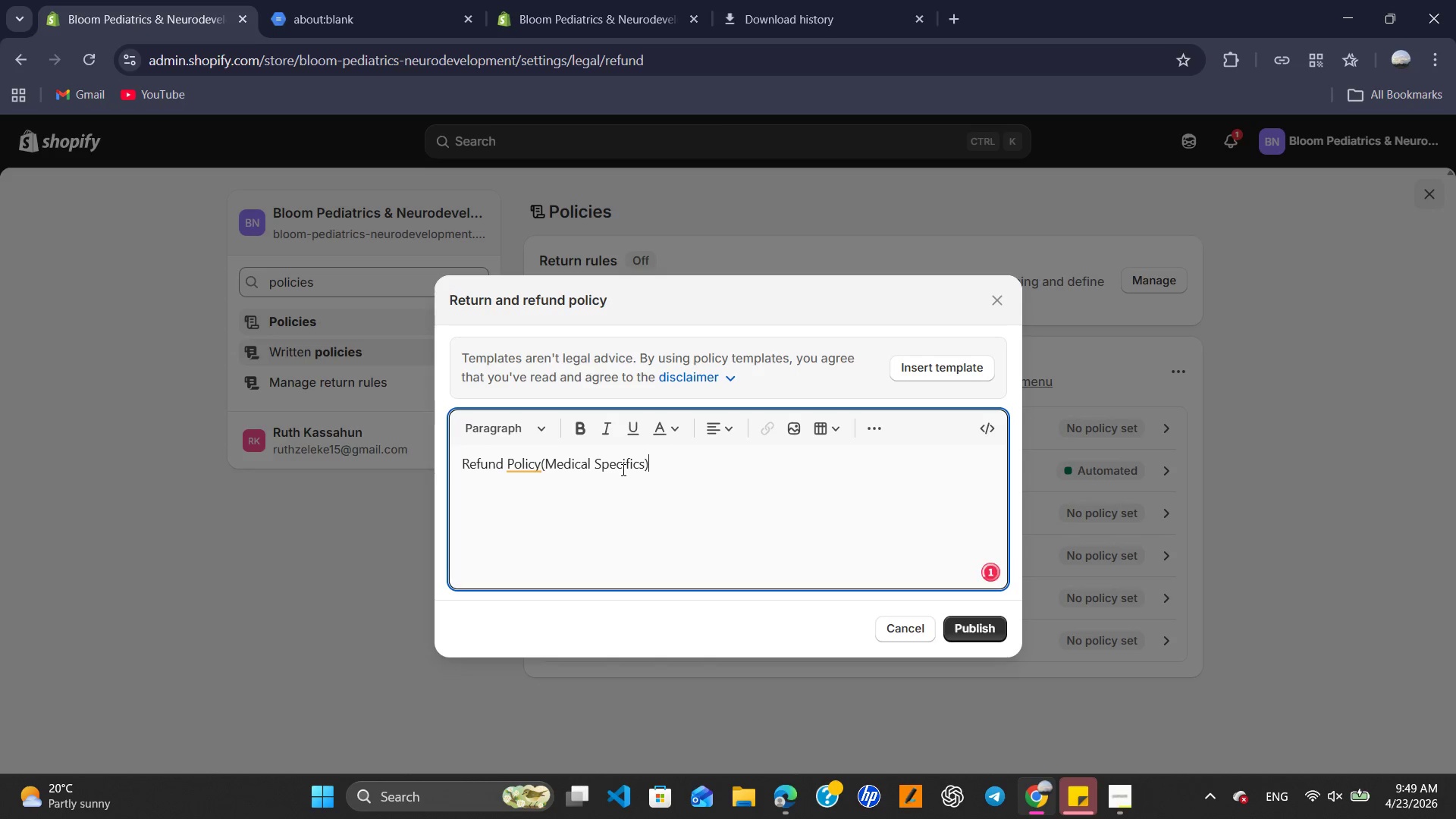 
key(Enter)
 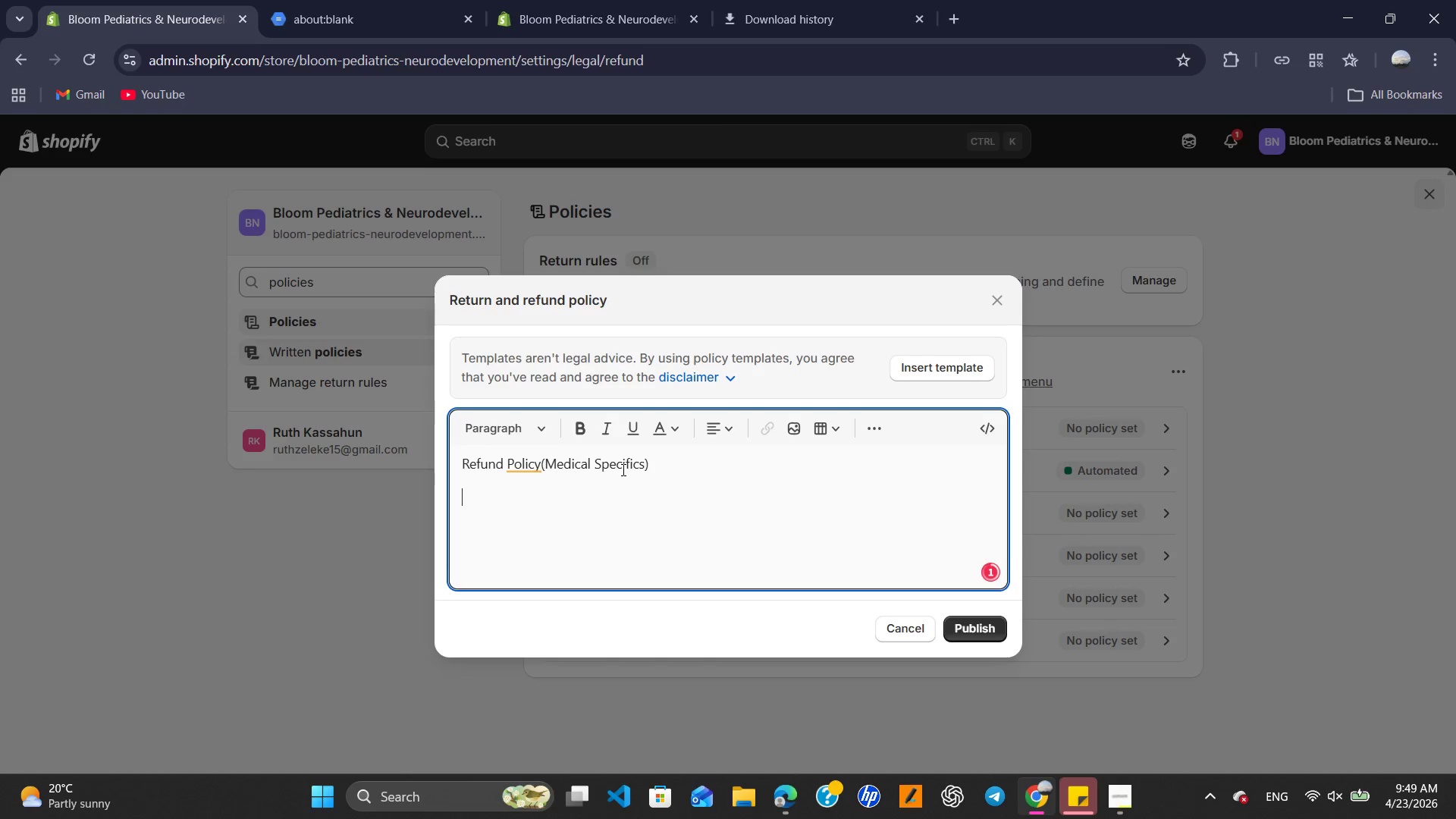 
type(Hygine & saftey Notice: Dur)
key(Backspace)
type(e to clinicaal nature of out)
key(Backspace)
type(r products )
key(Backspace)
type(, items in the Medical Recovery and Compression Ca)
key(Backspace)
key(Backspace)
type(categories )
key(Backspace)
 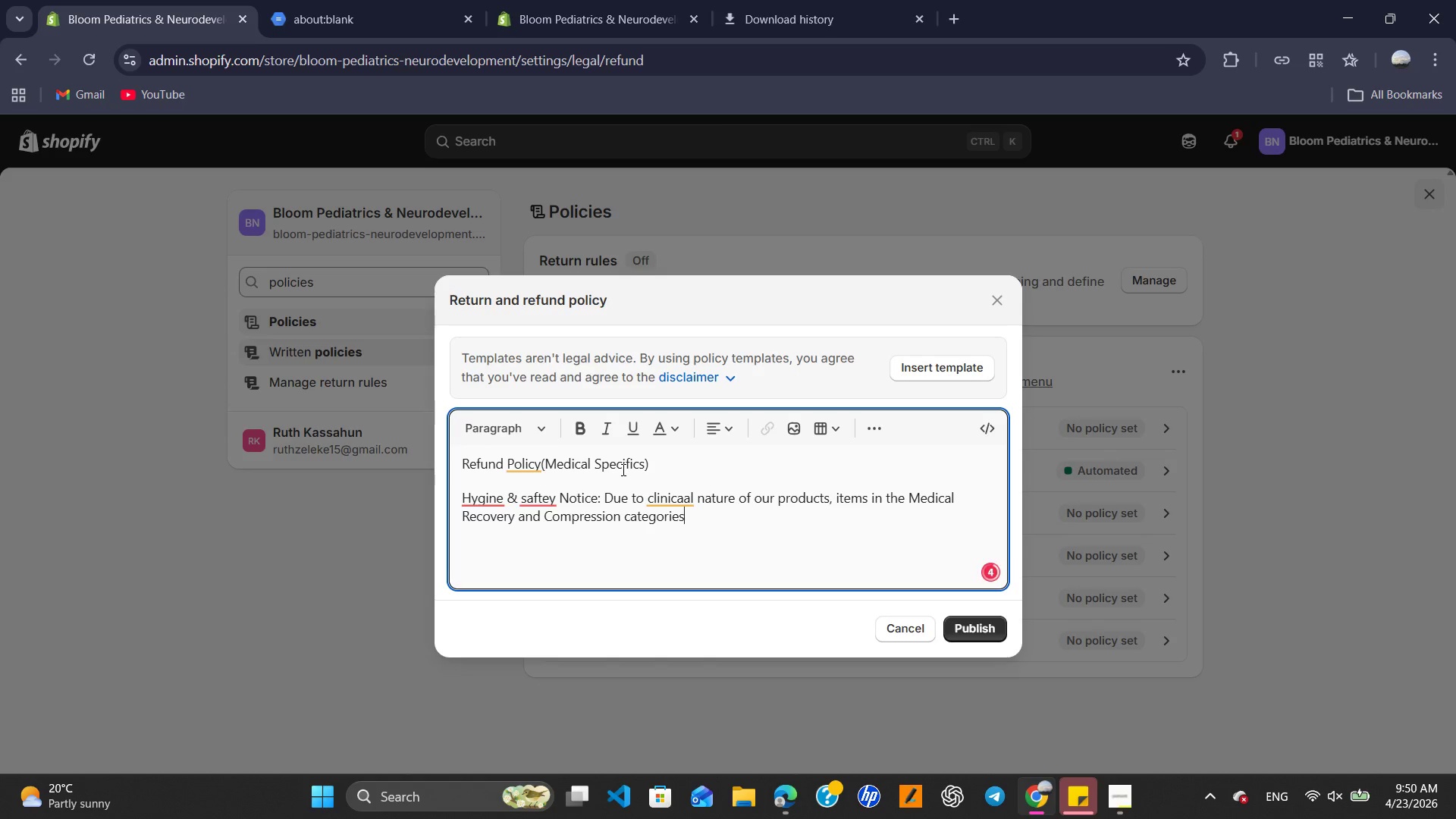 
type((including Scar Management, Cooling wraps and Vests))
 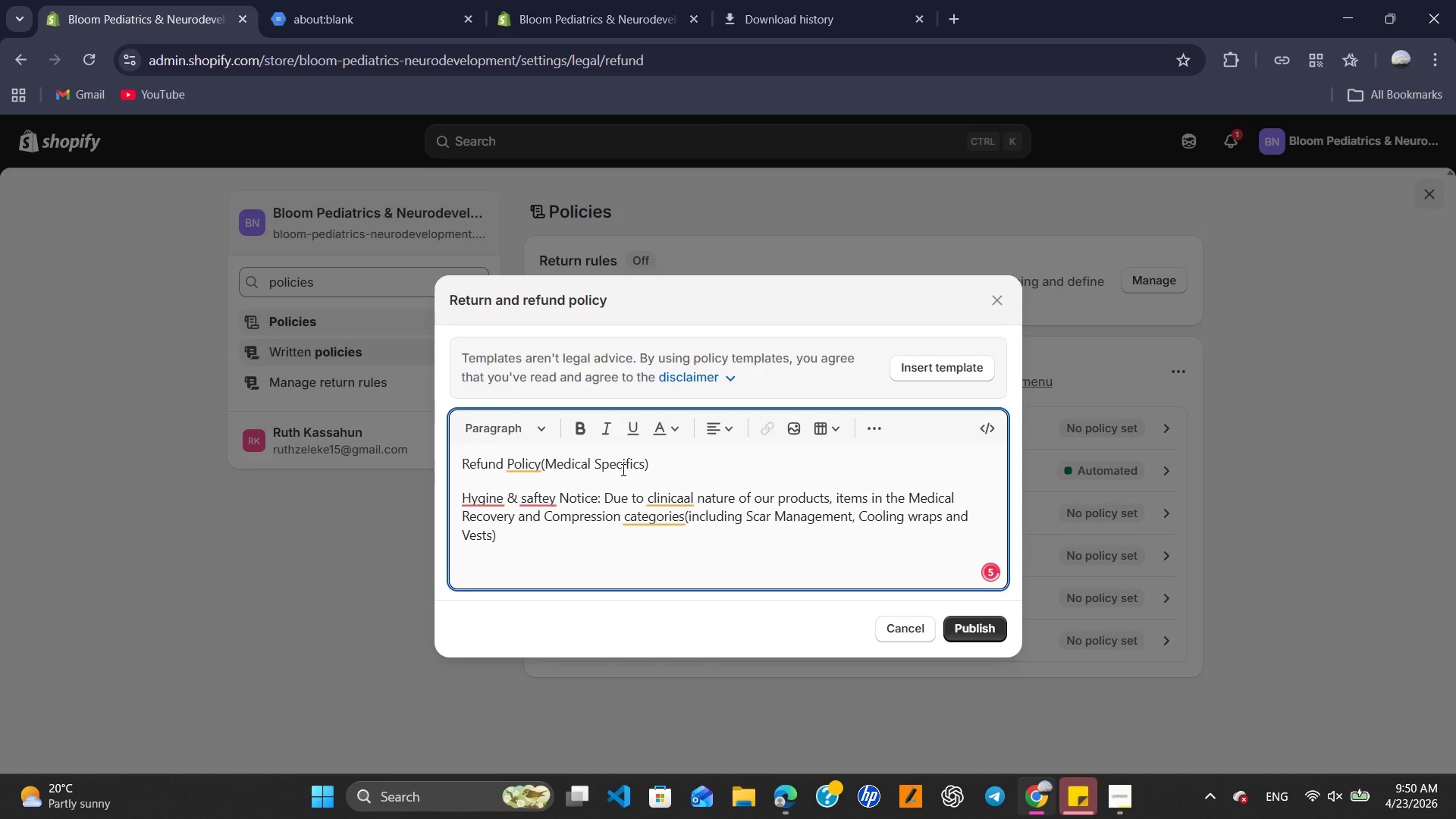 
type( cannot be returned once the st)
key(Backspace)
type(terilr packaging or security seal has brok)
 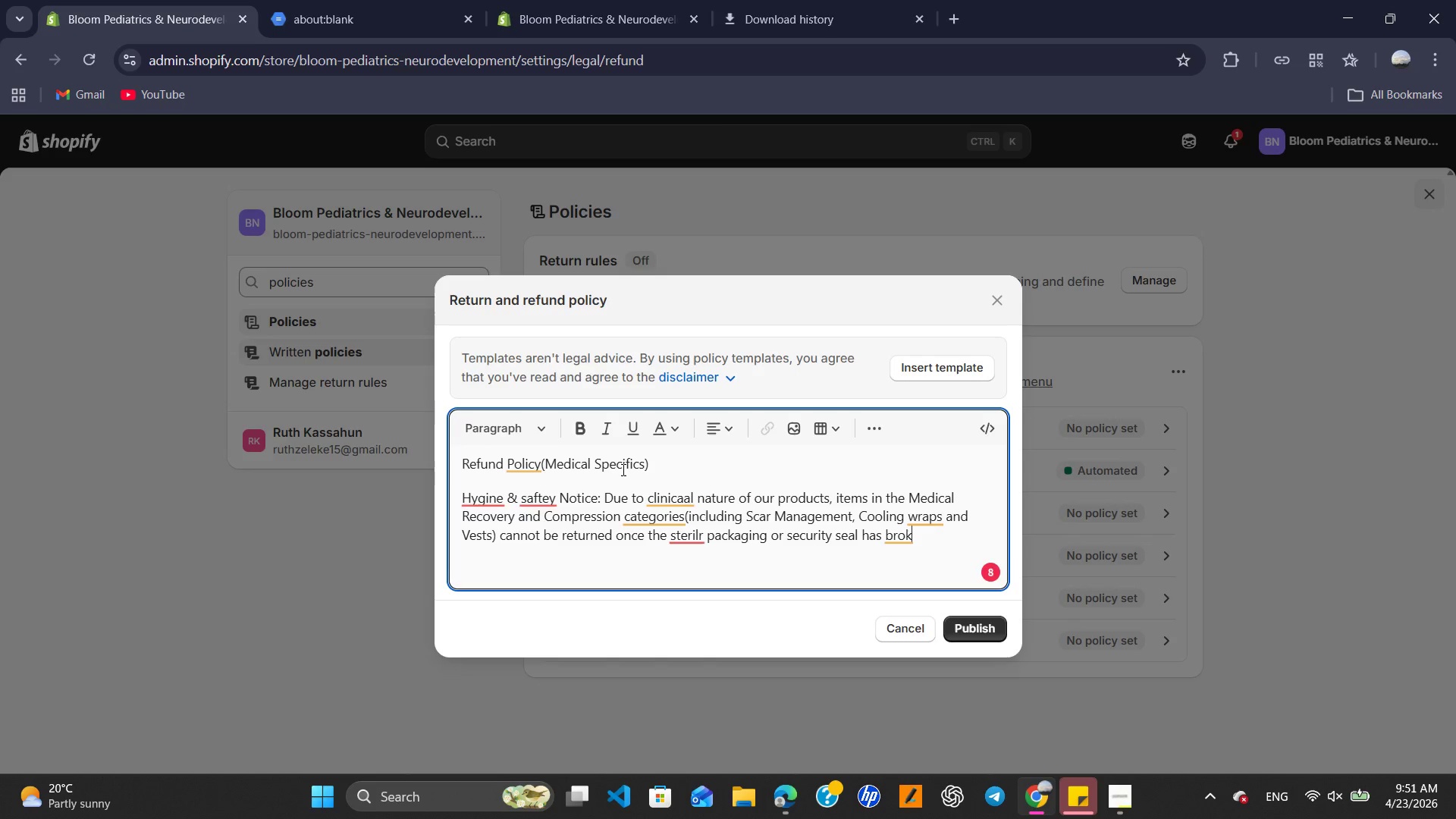 
wait(5.49)
 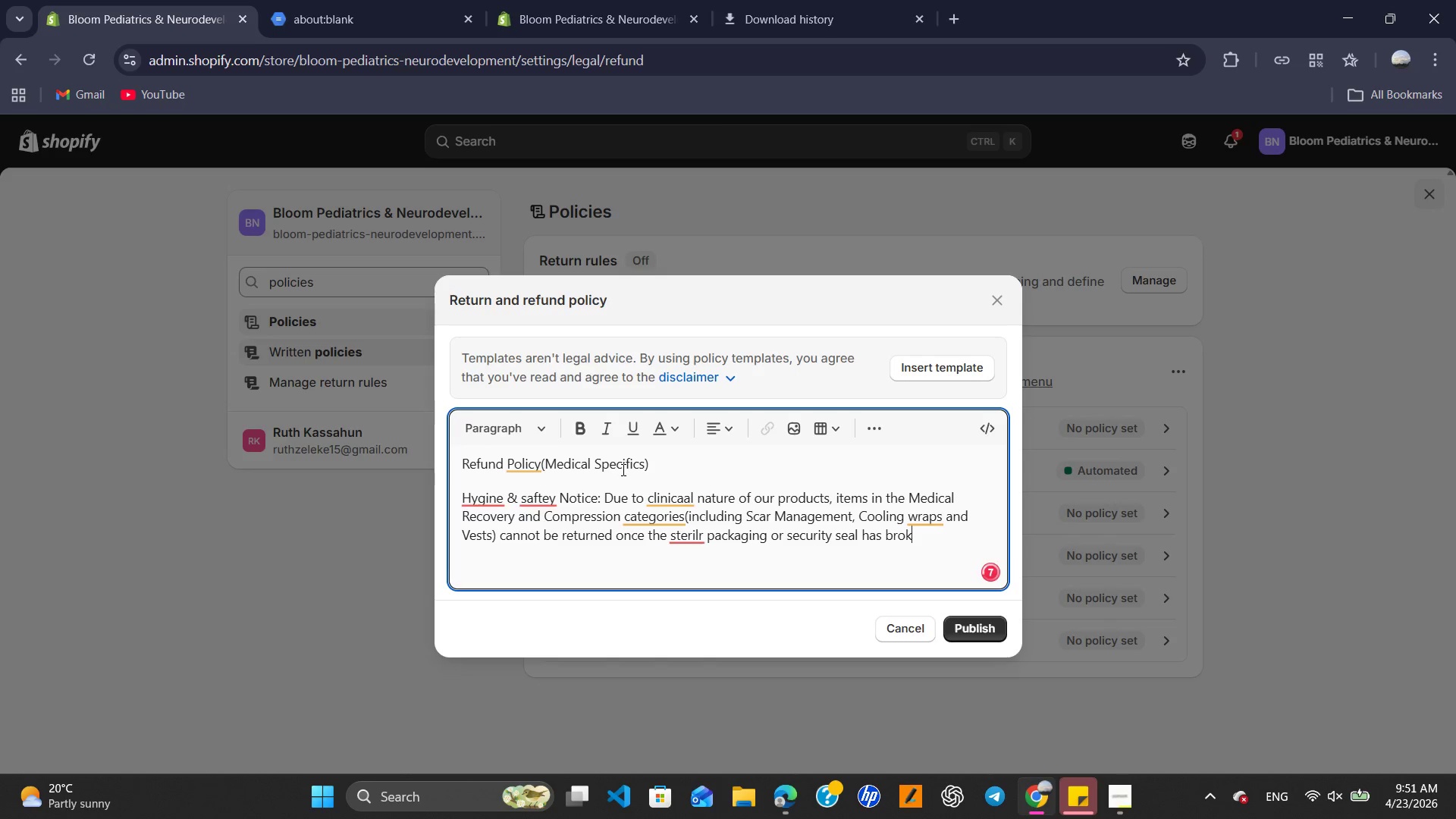 
type(en down)
key(Backspace)
key(Backspace)
key(Backspace)
key(Backspace)
key(Backspace)
key(Backspace)
key(Backspace)
key(Backspace)
key(Backspace)
key(Backspace)
type(een broken.)
 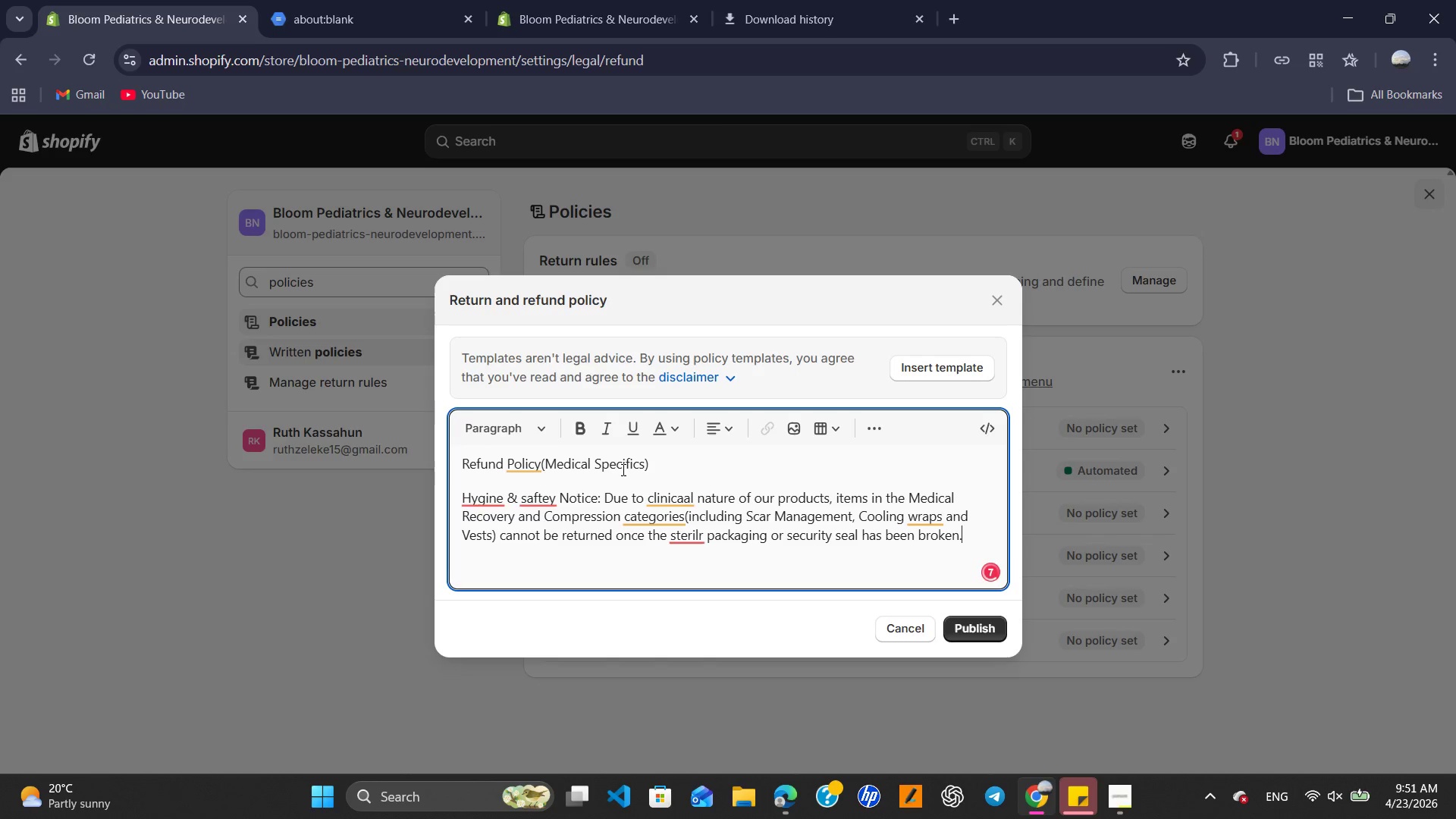 
key(Enter)
 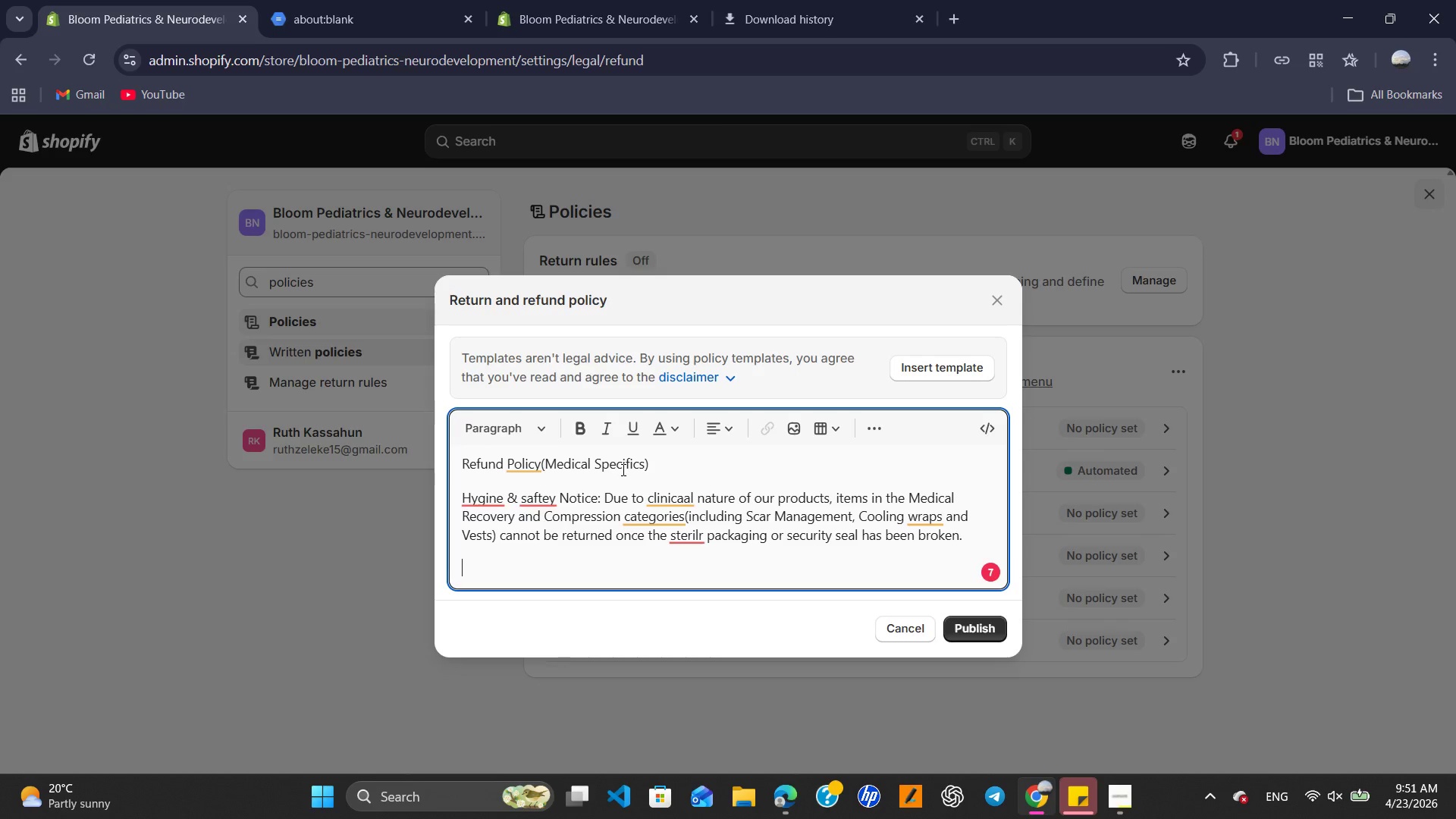 
type(Standard Returns: )
 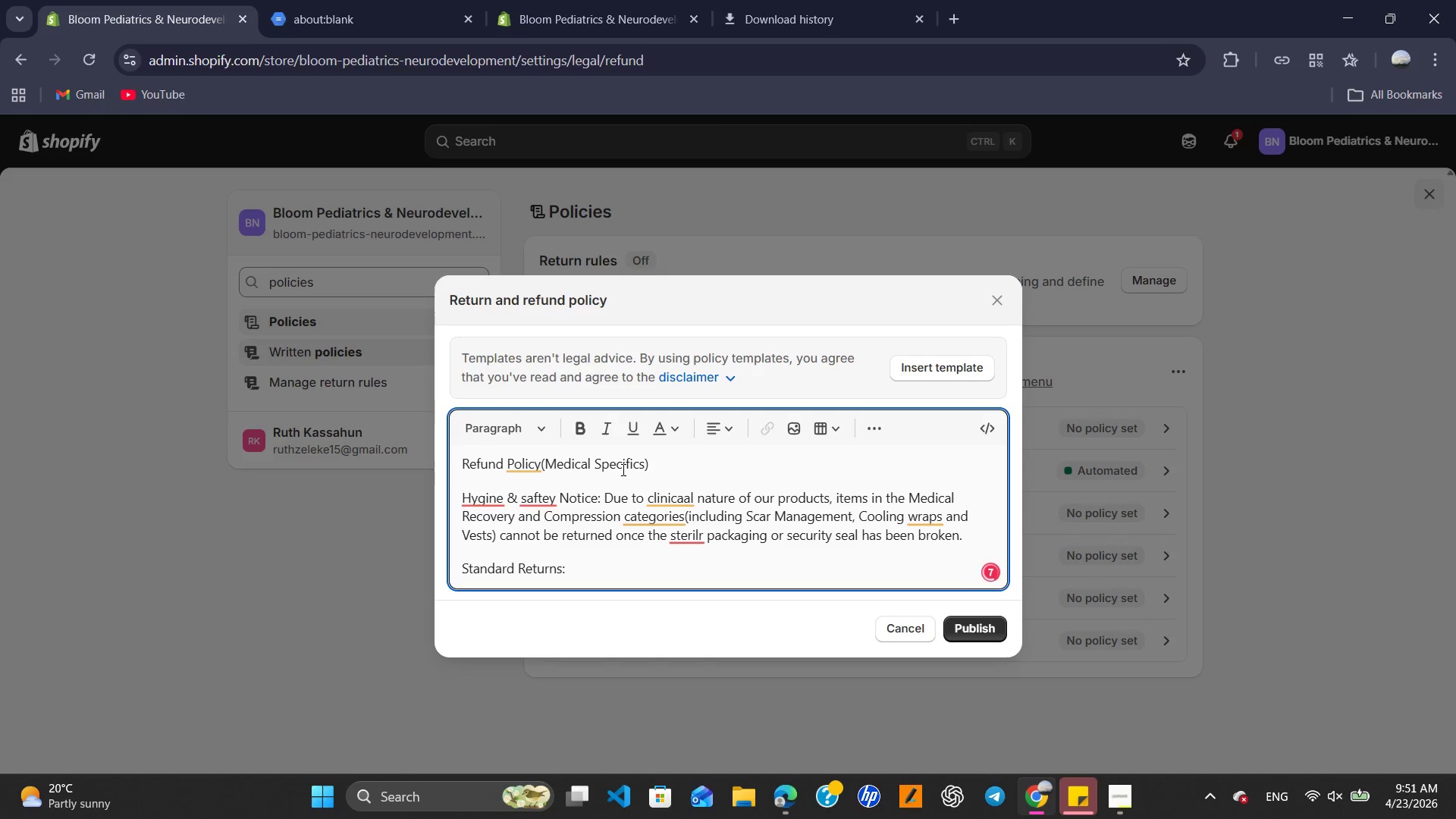 
 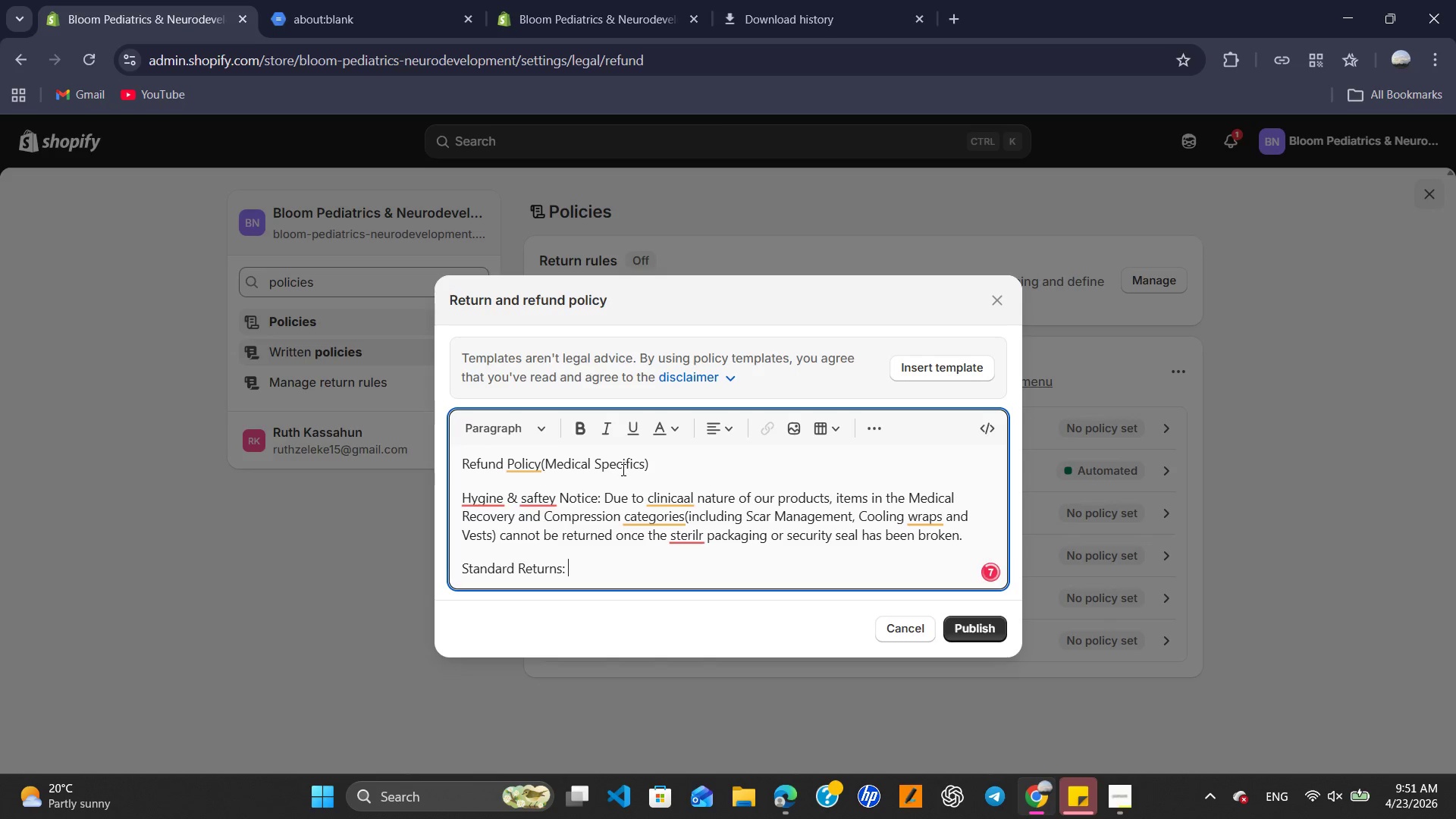 
hold_key(key=ShiftRight, duration=2.25)
 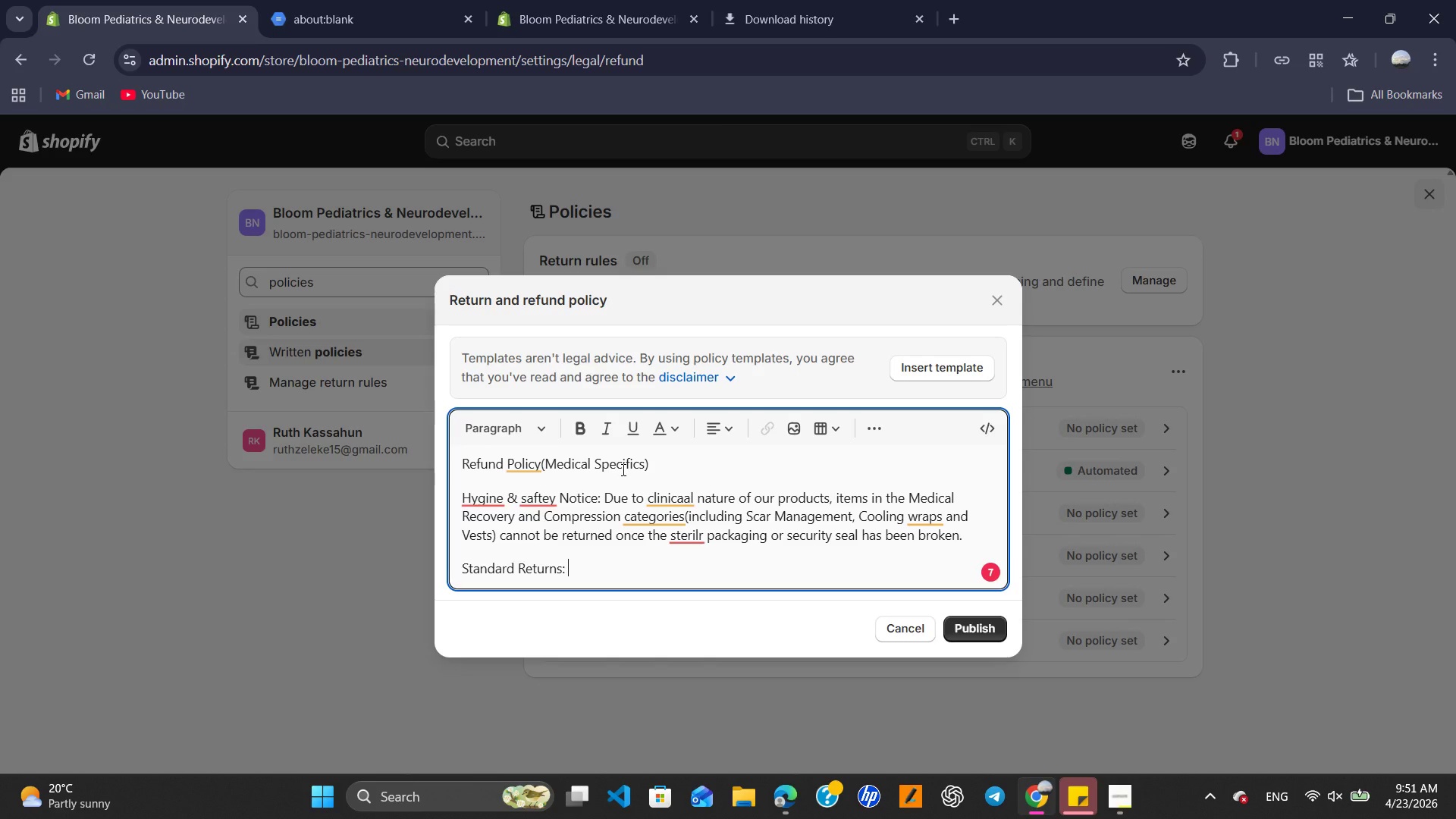 
wait(15.23)
 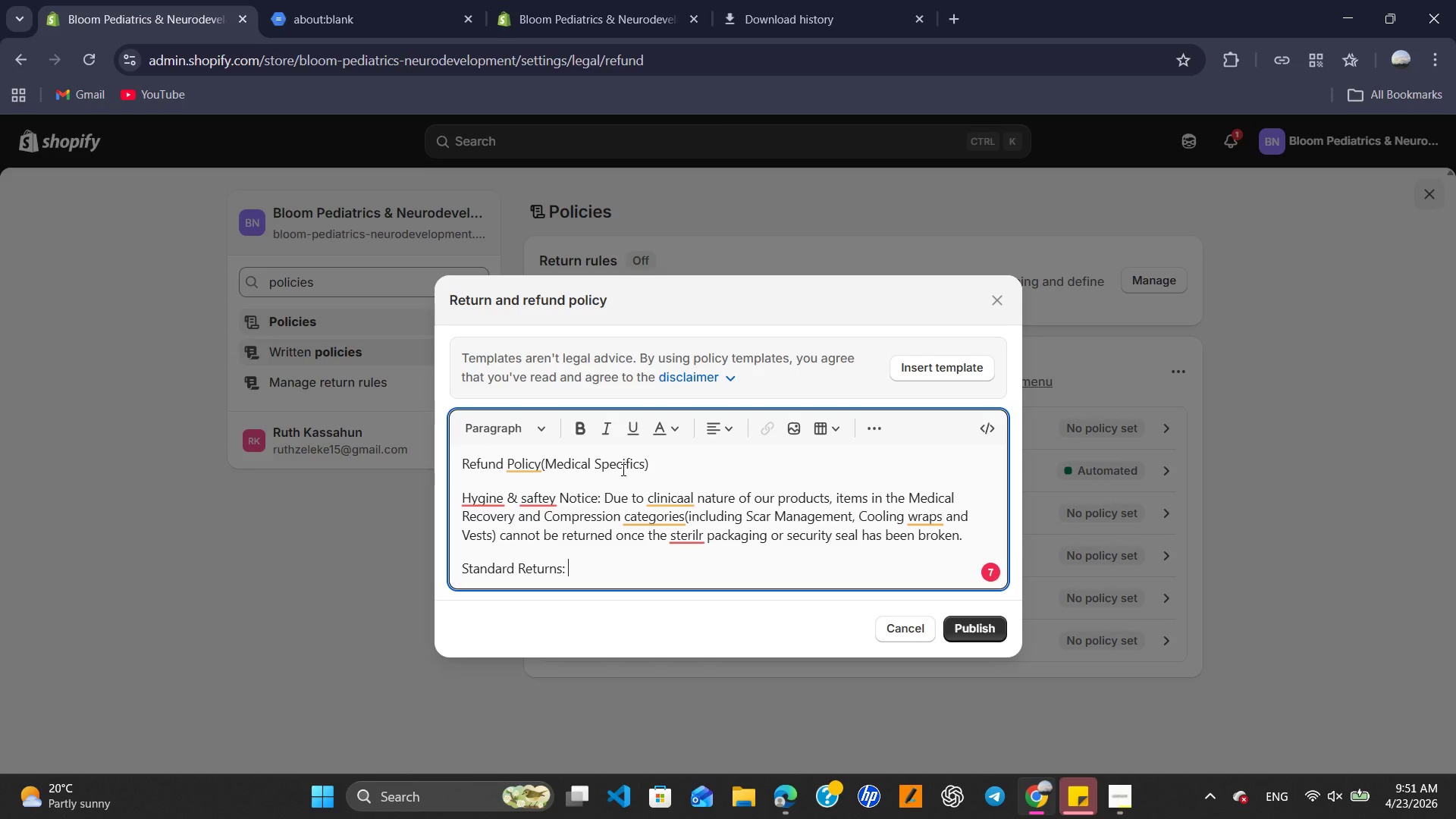 
type(For Sensory and mobility items )
key(Backspace)
type(, returns are accpeted within 30 days of recipt provided they are in original )
key(Backspace)
type(, i)
key(Backspace)
type(unused condition. Please contact support)
 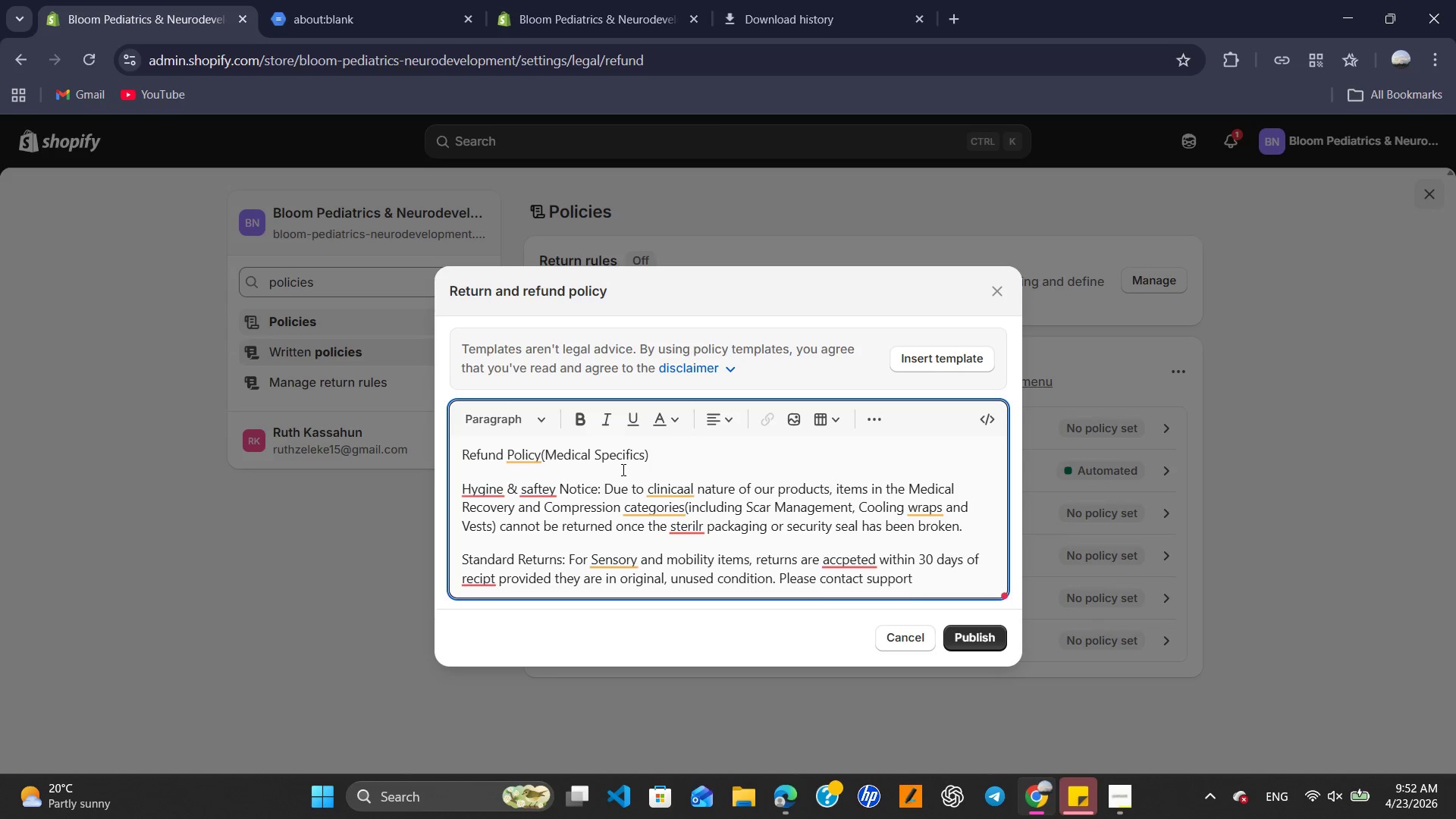 
type(@bloompeds.com to intiate a clinical return authorix)
key(Backspace)
type(zation.)
 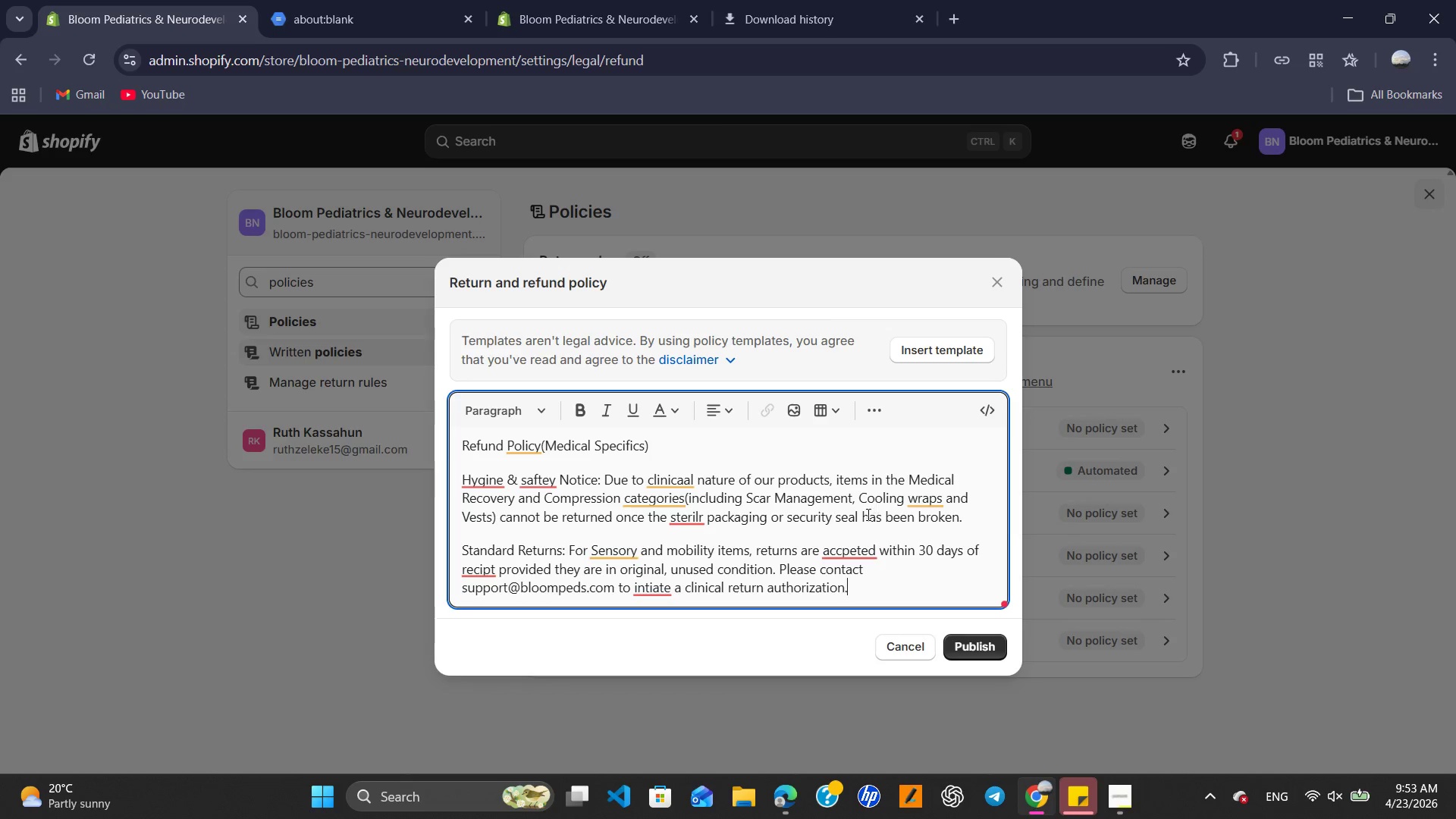 
left_click([850, 553])
 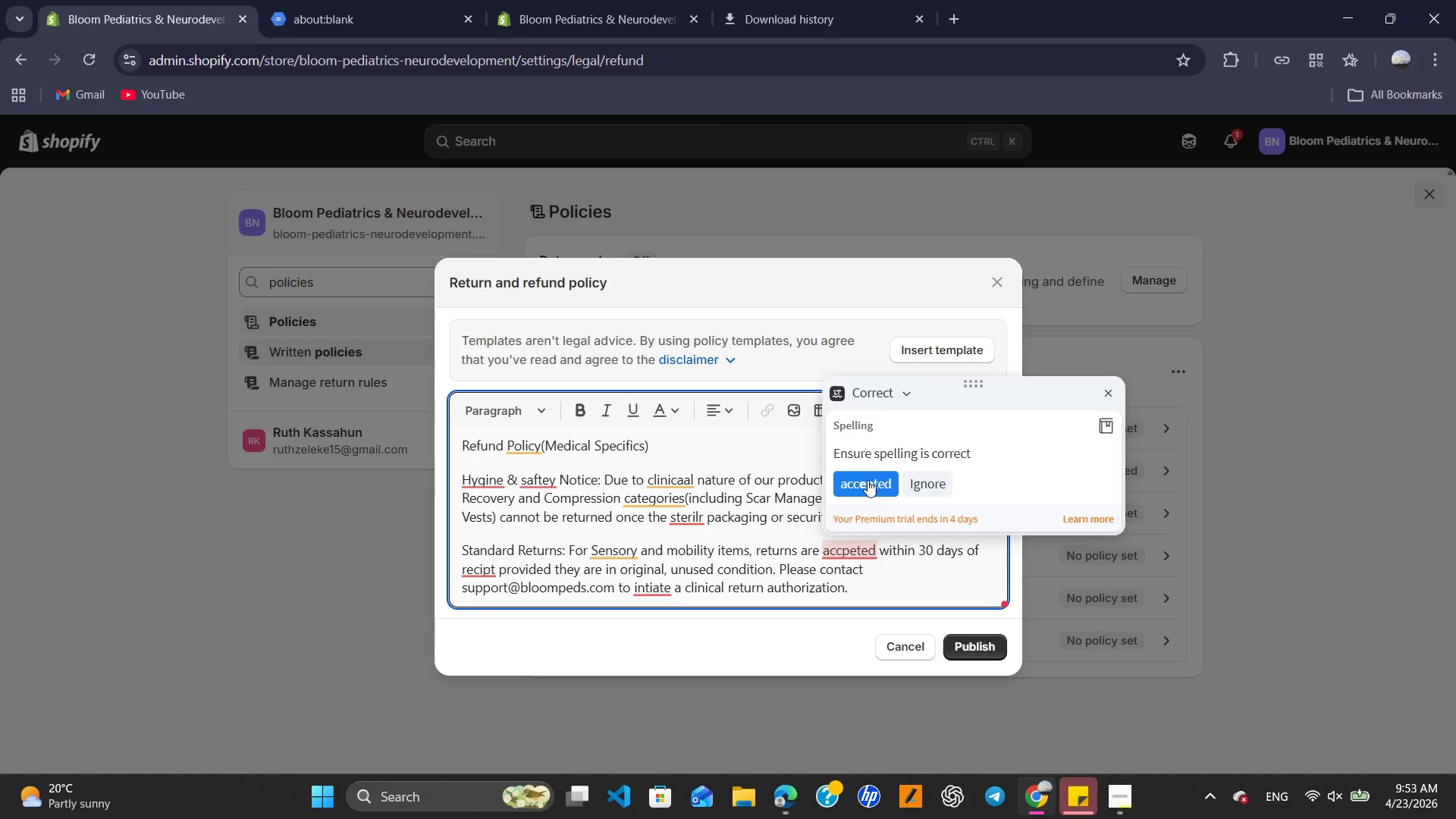 
left_click([868, 479])
 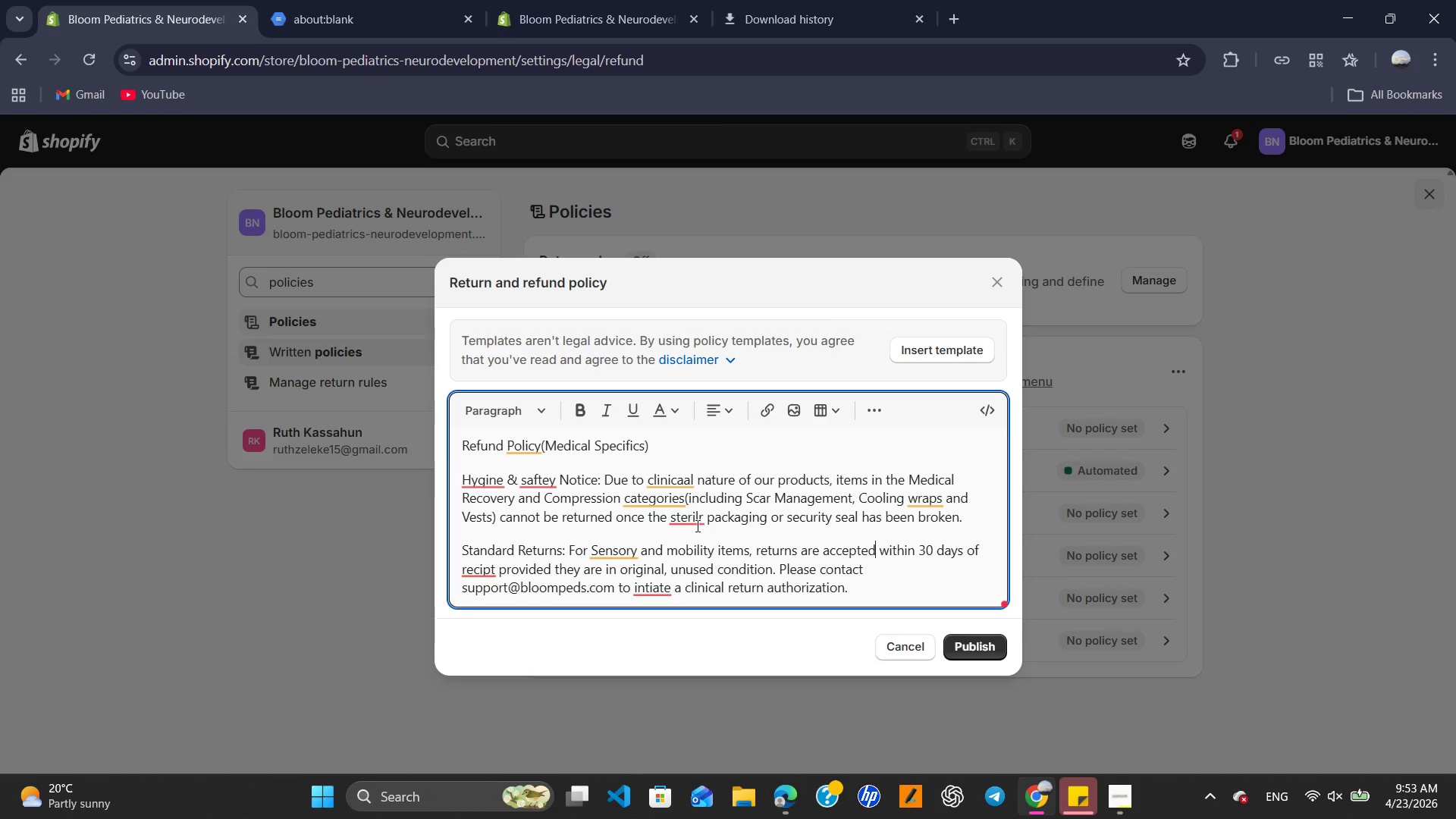 
left_click([689, 515])
 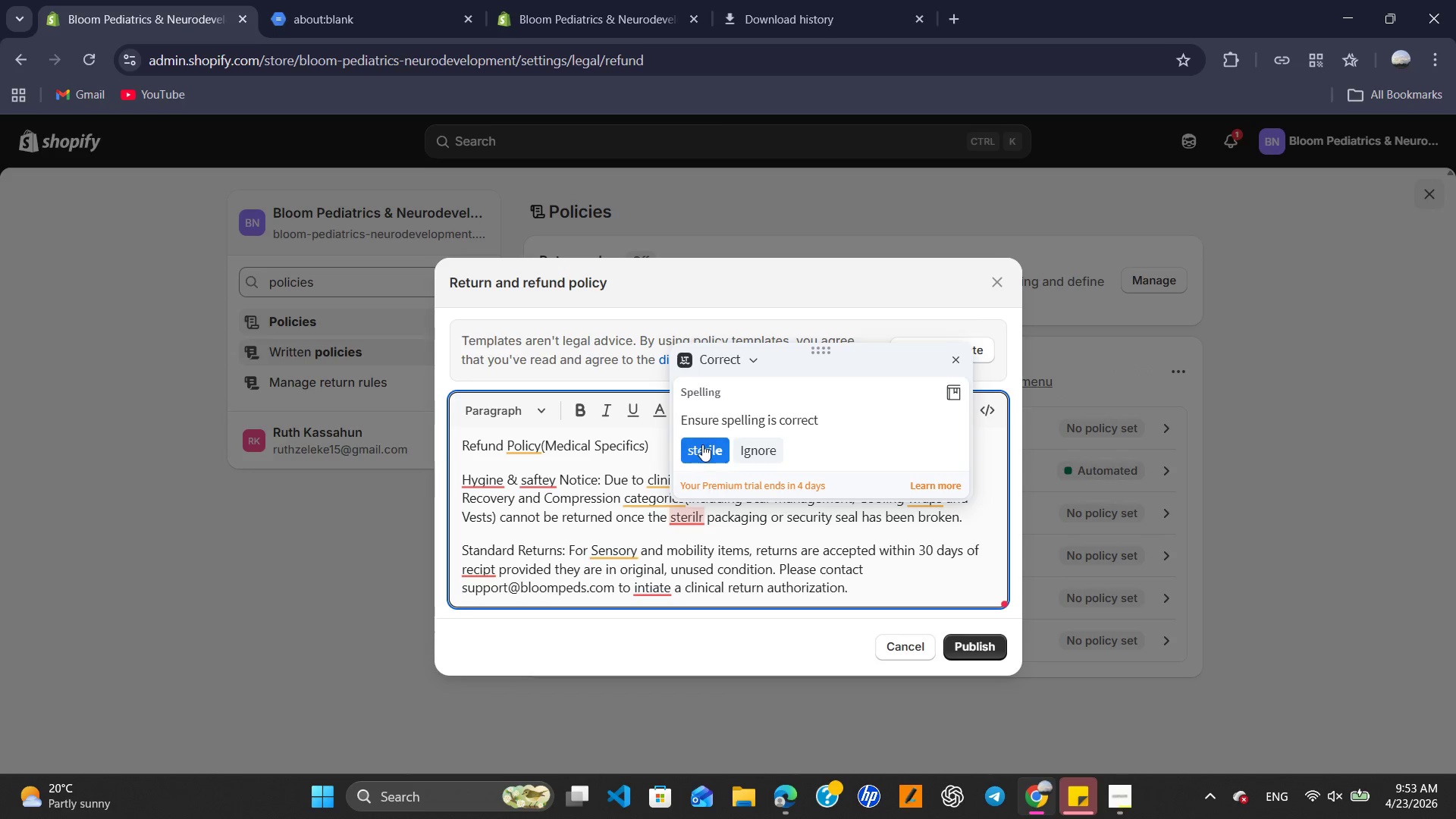 
left_click([702, 444])
 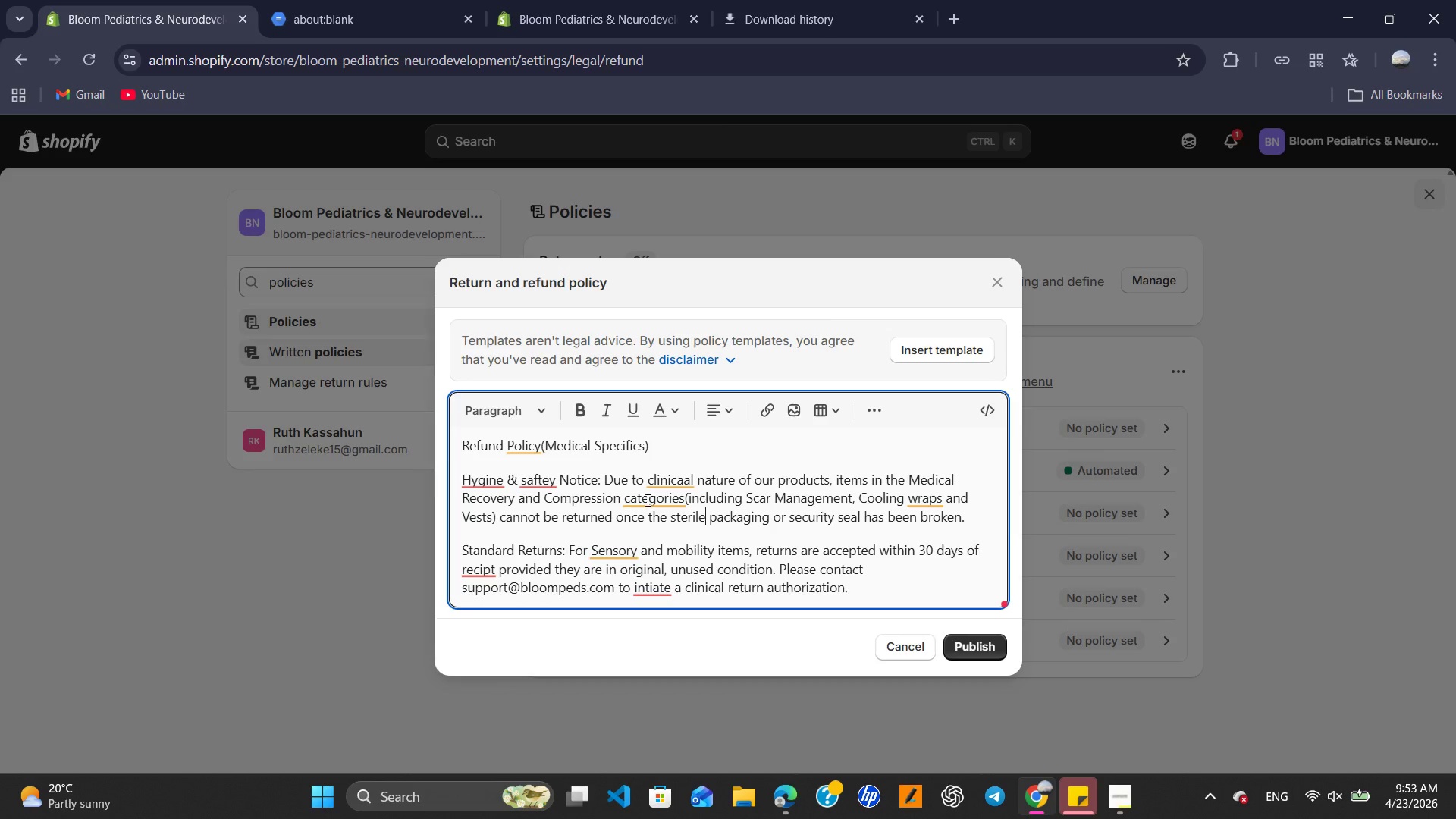 
left_click([646, 499])
 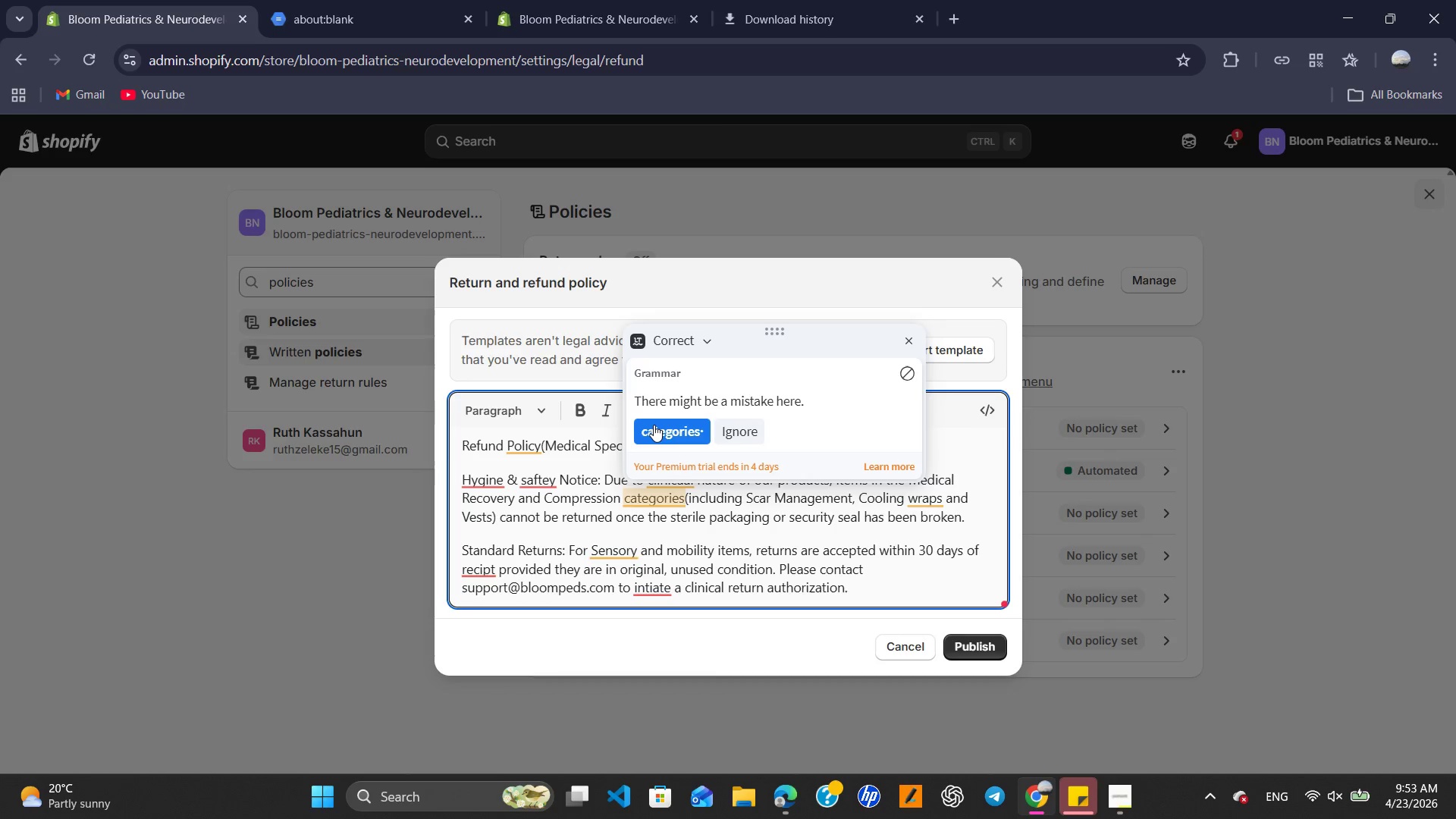 
left_click([654, 425])
 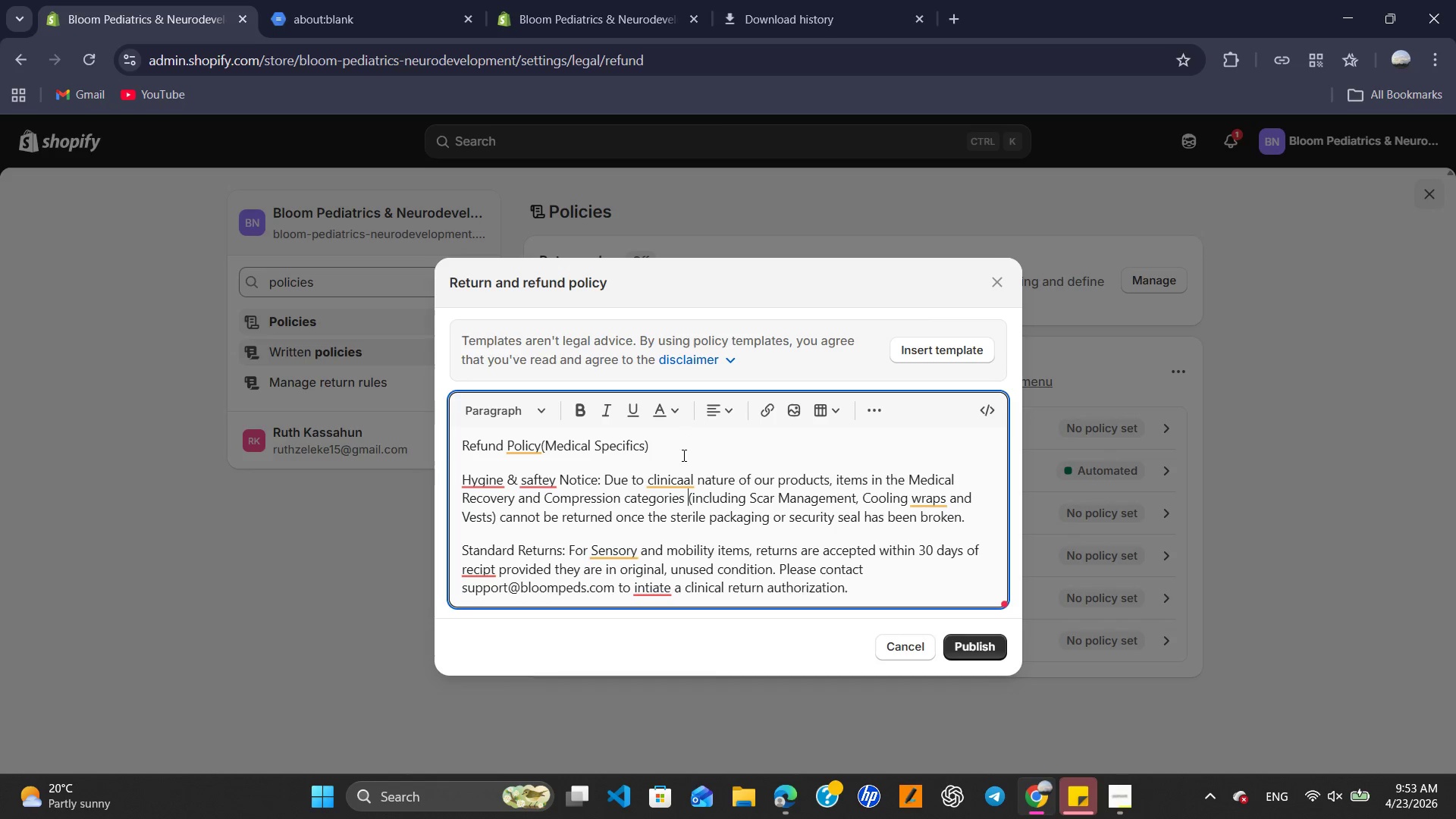 
left_click([680, 469])
 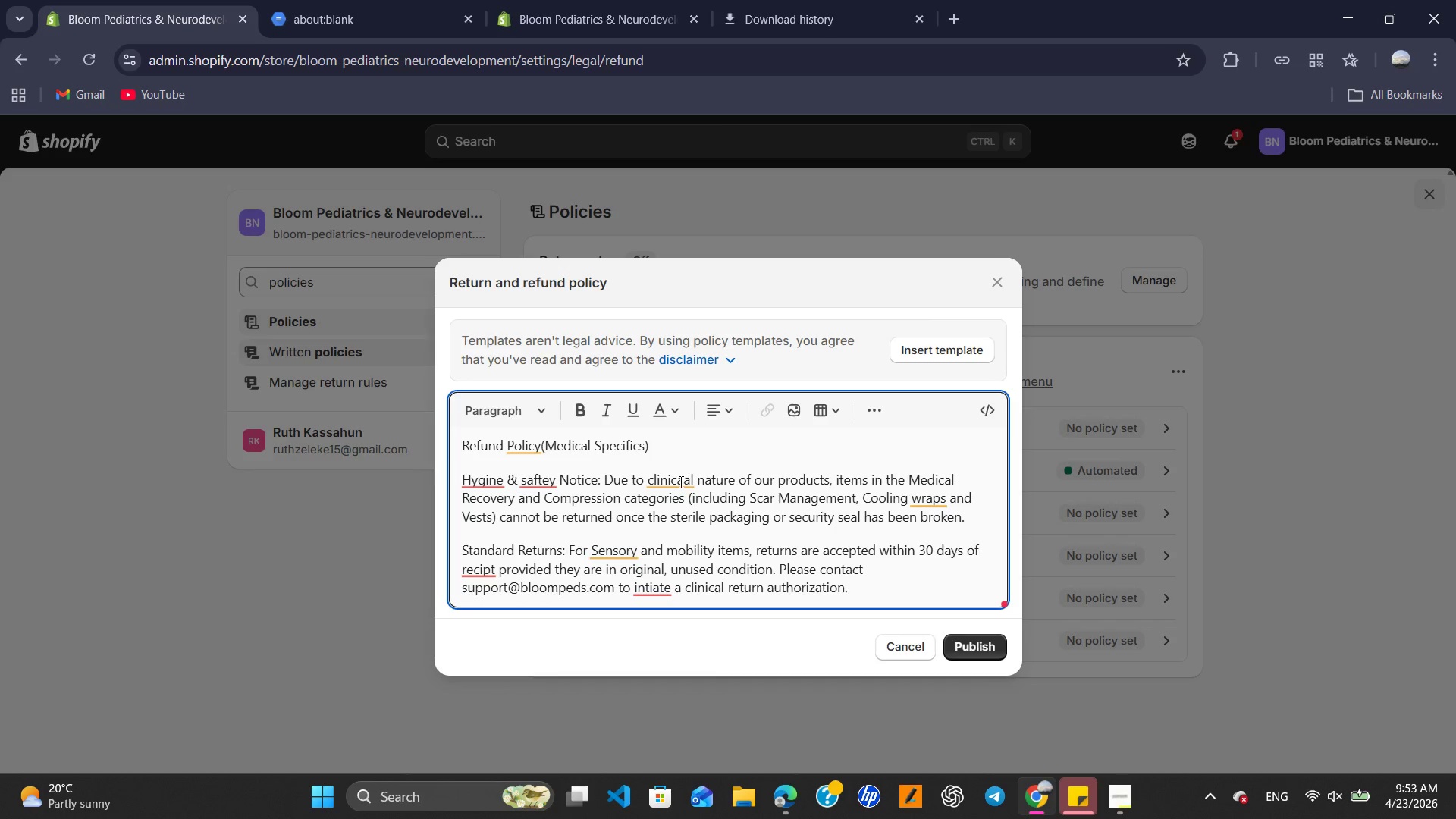 
left_click([679, 482])
 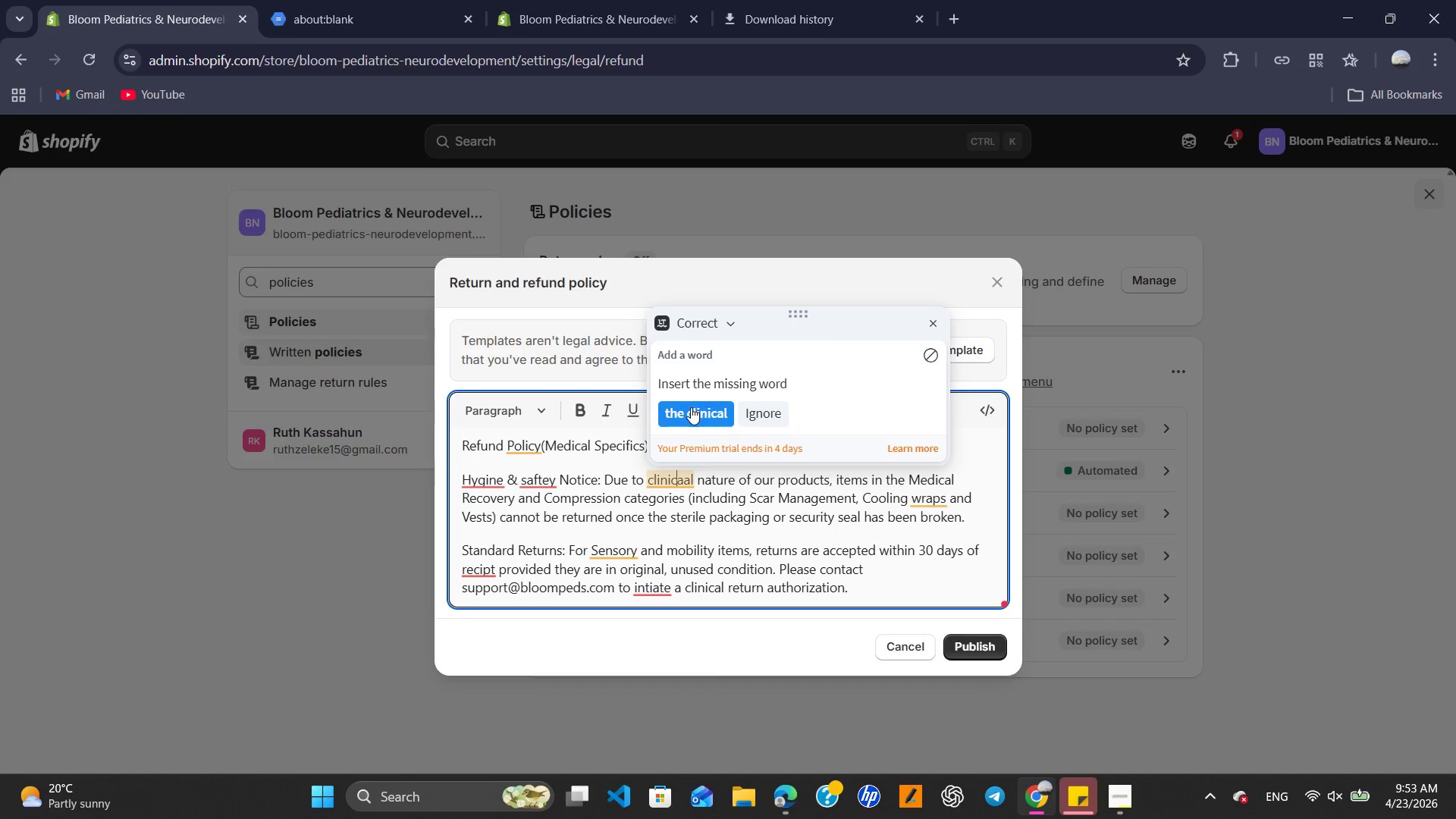 
left_click([691, 408])
 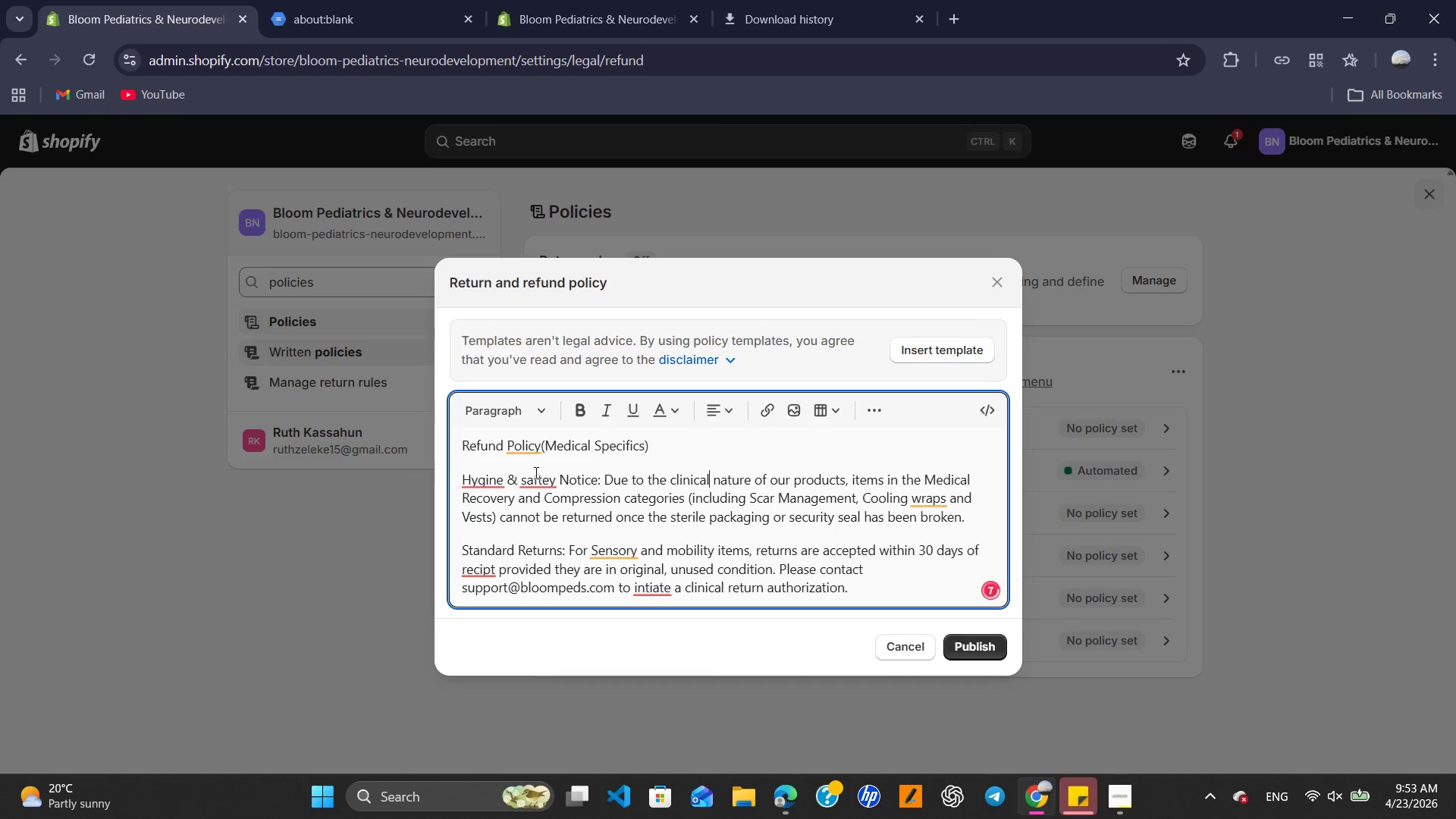 
left_click([535, 479])
 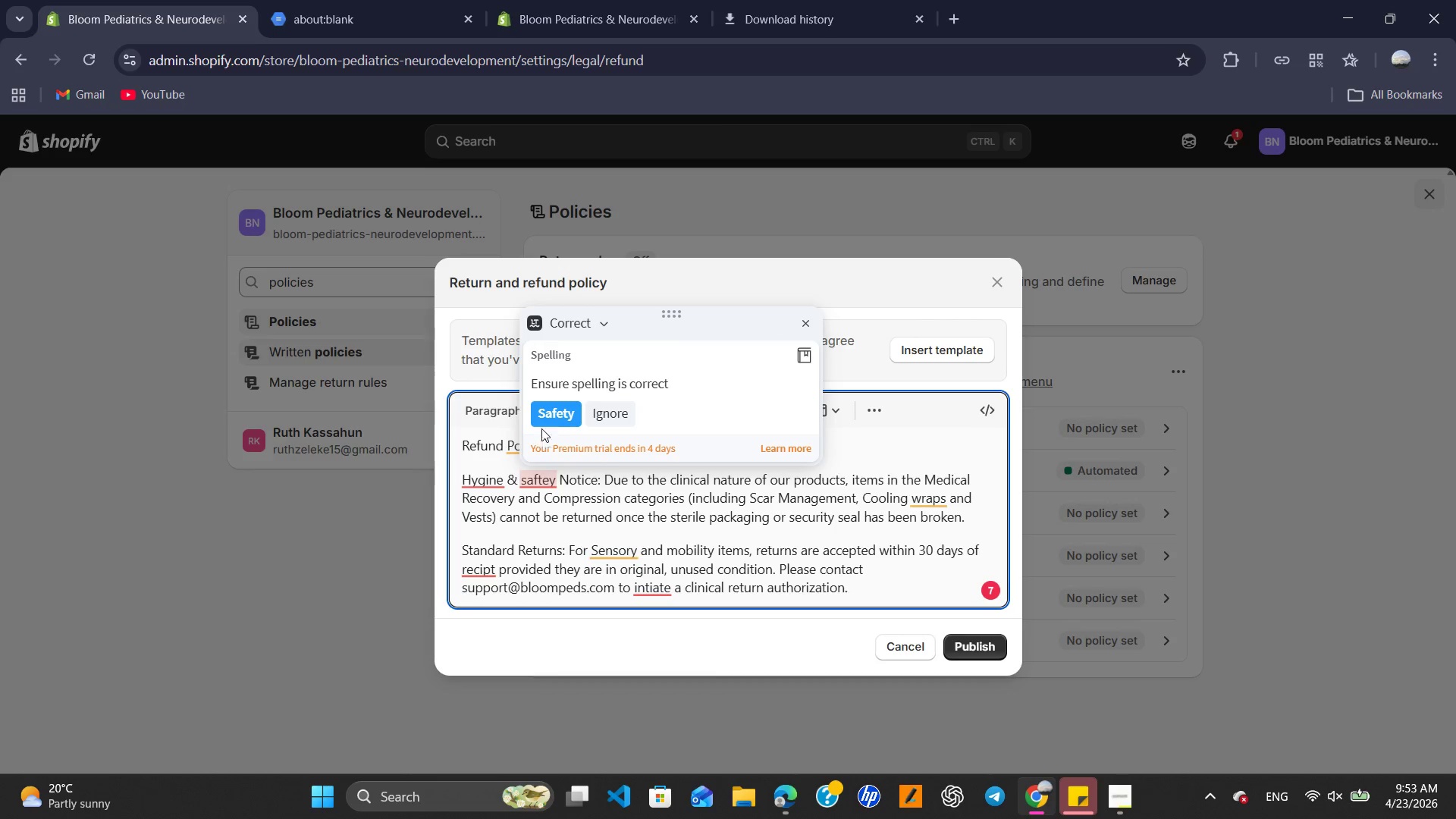 
left_click([541, 425])
 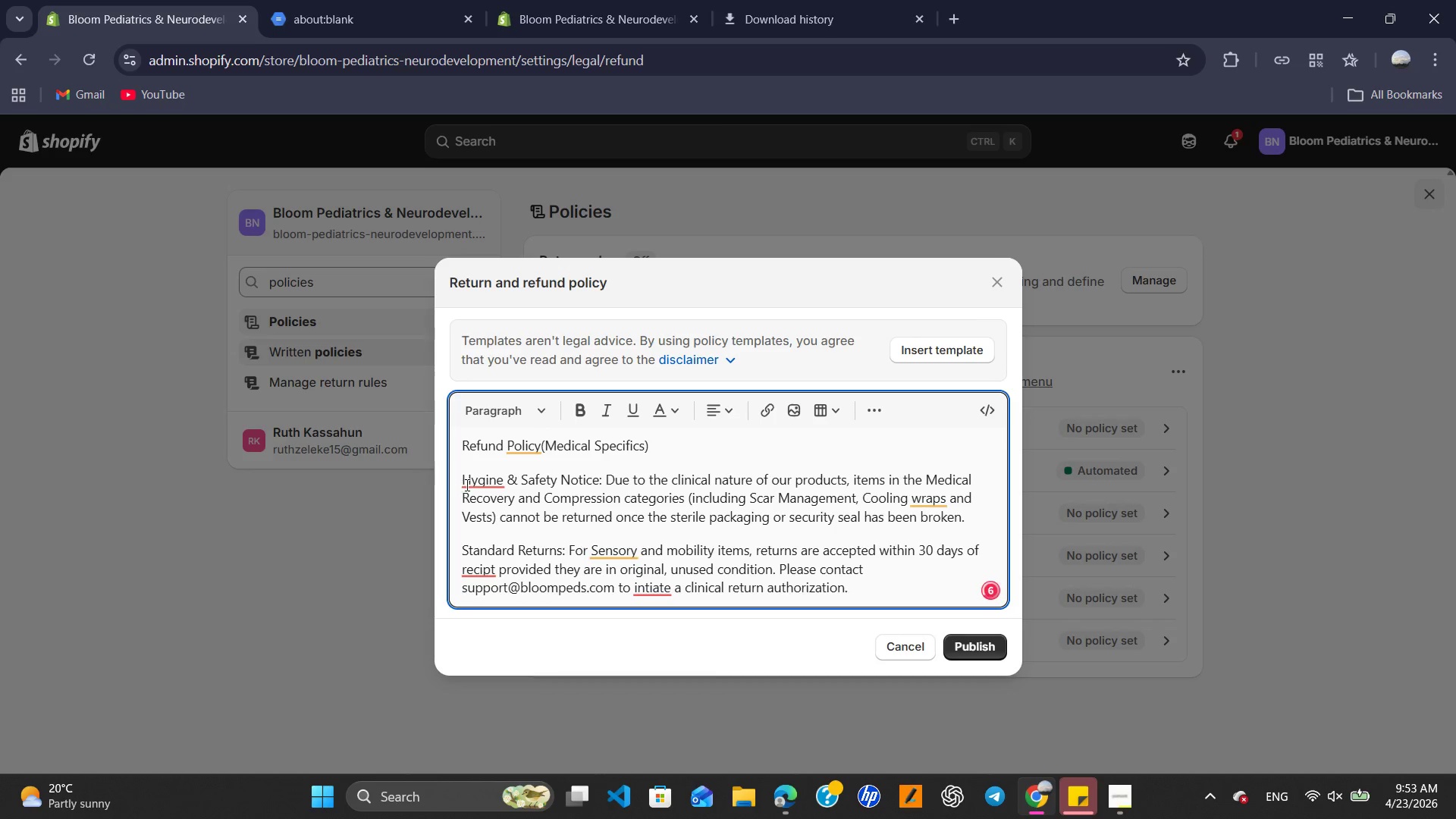 
left_click([468, 485])
 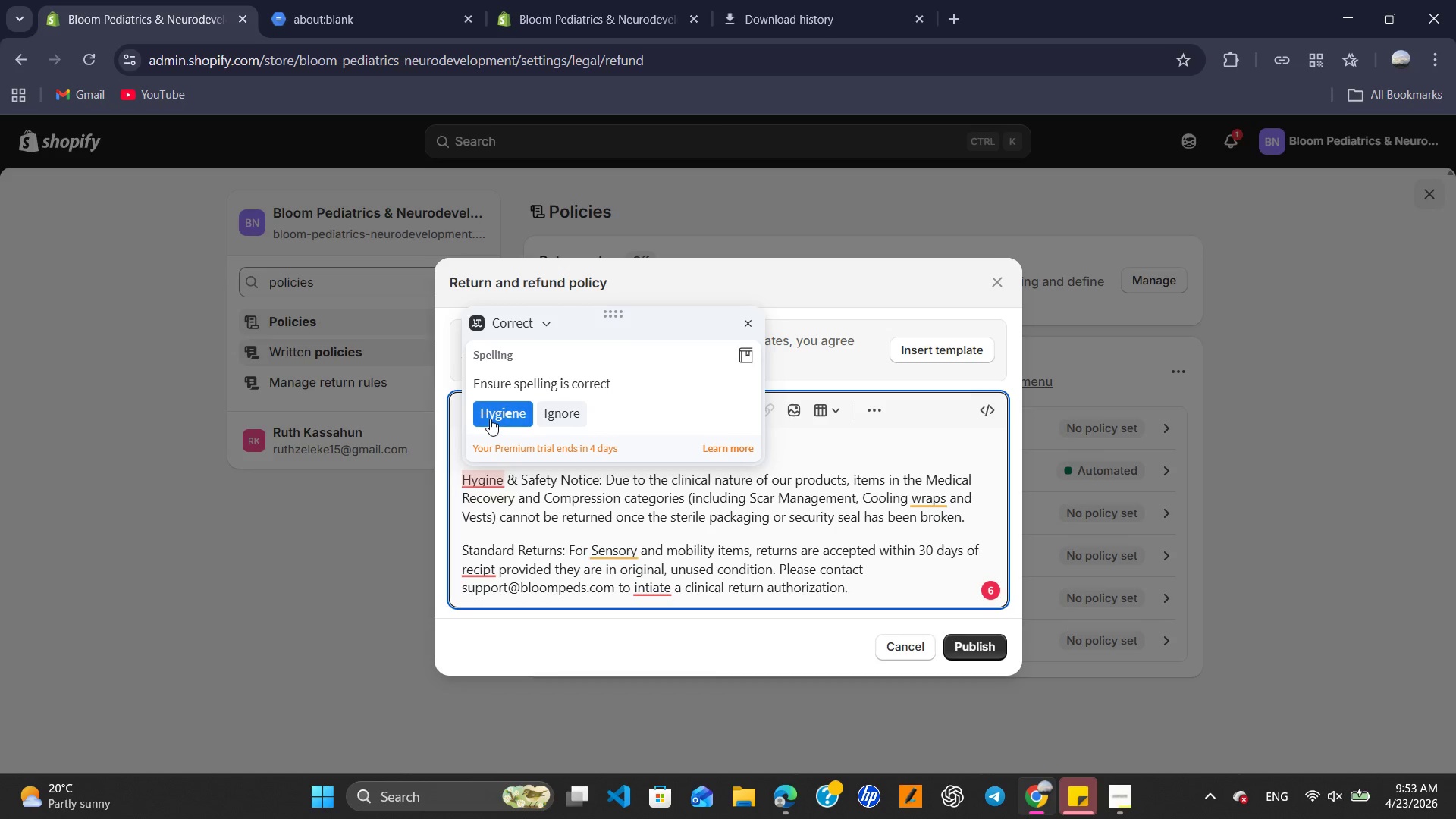 
left_click([490, 419])
 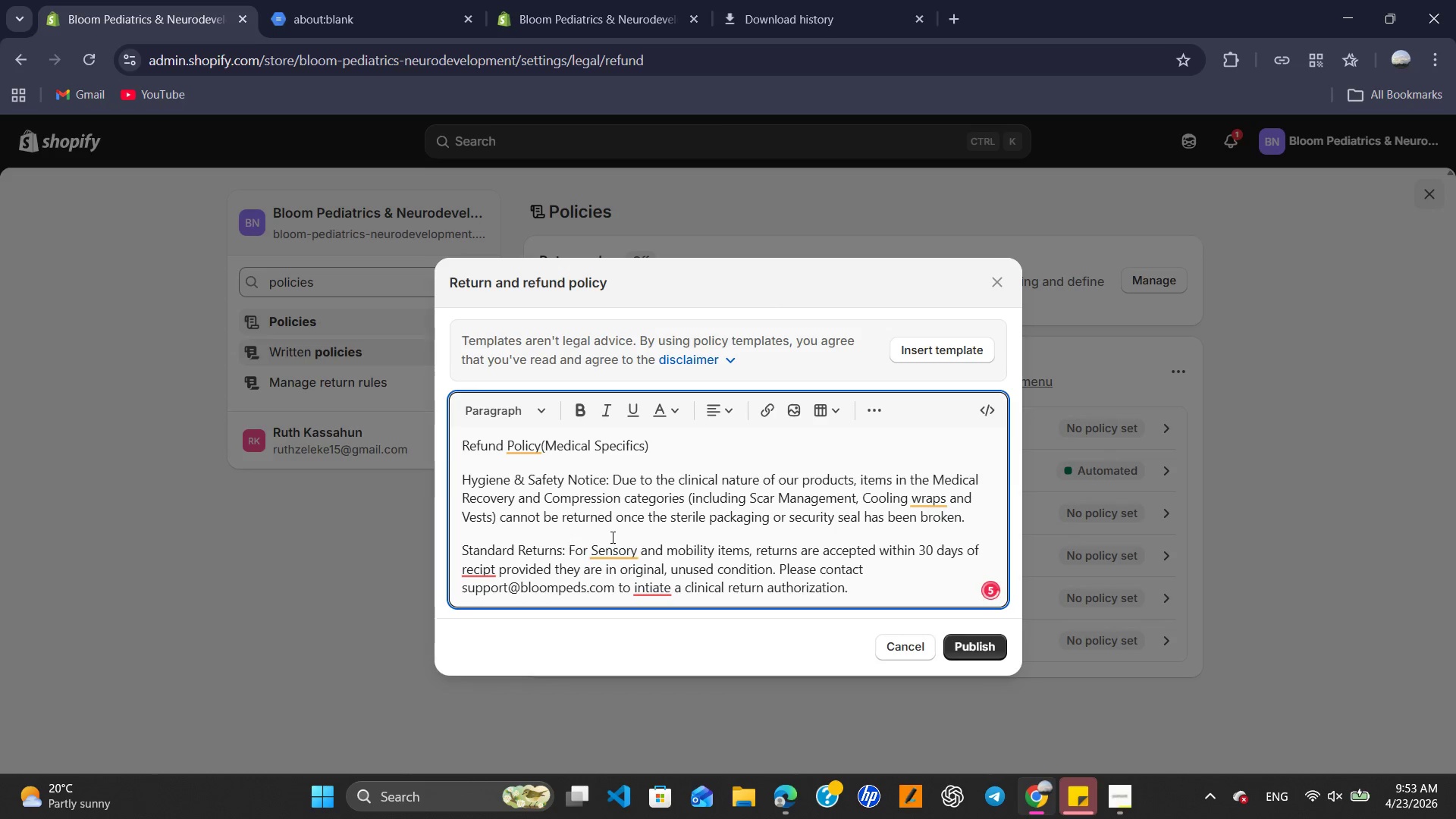 
left_click([611, 537])
 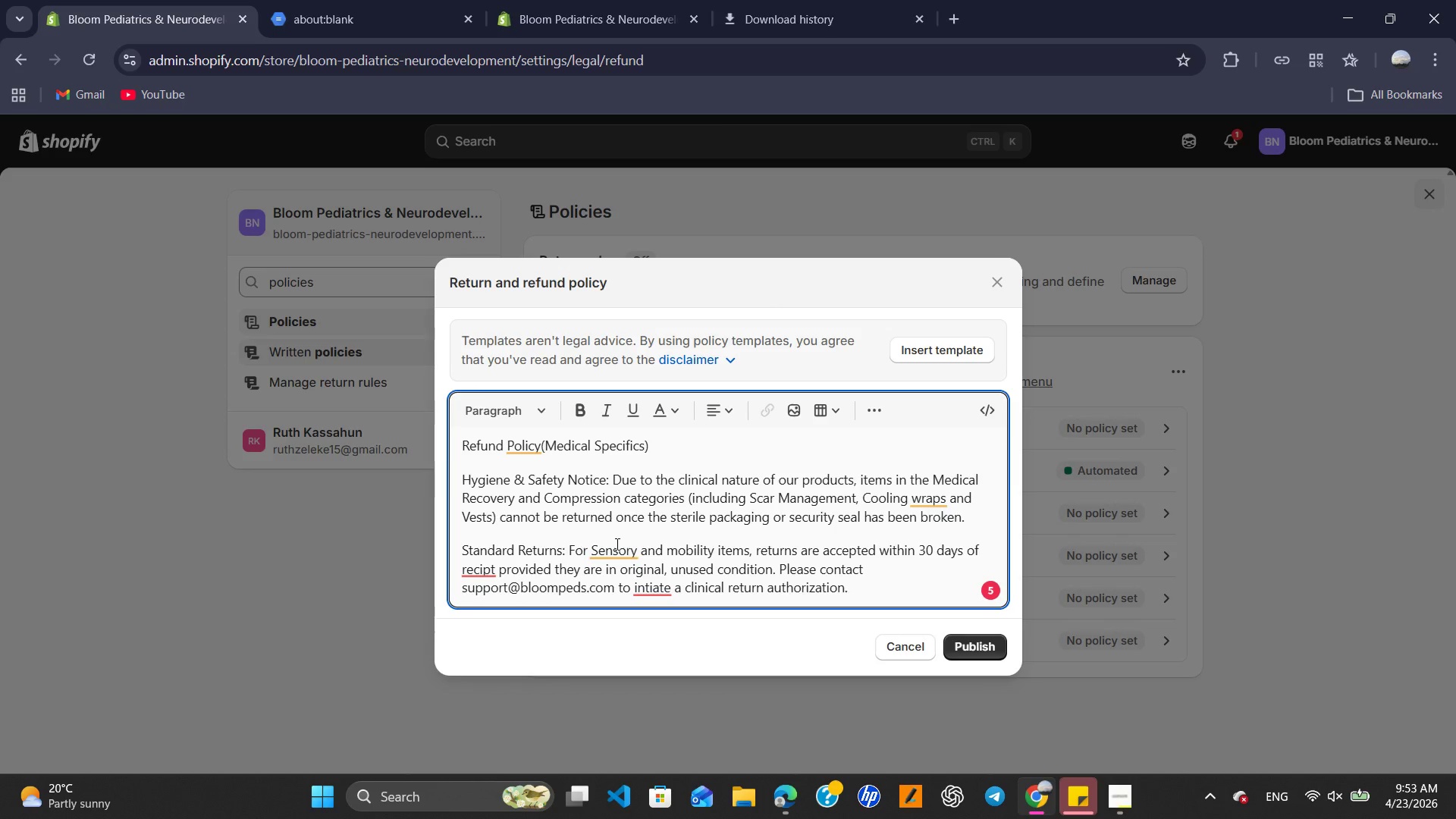 
left_click([616, 544])
 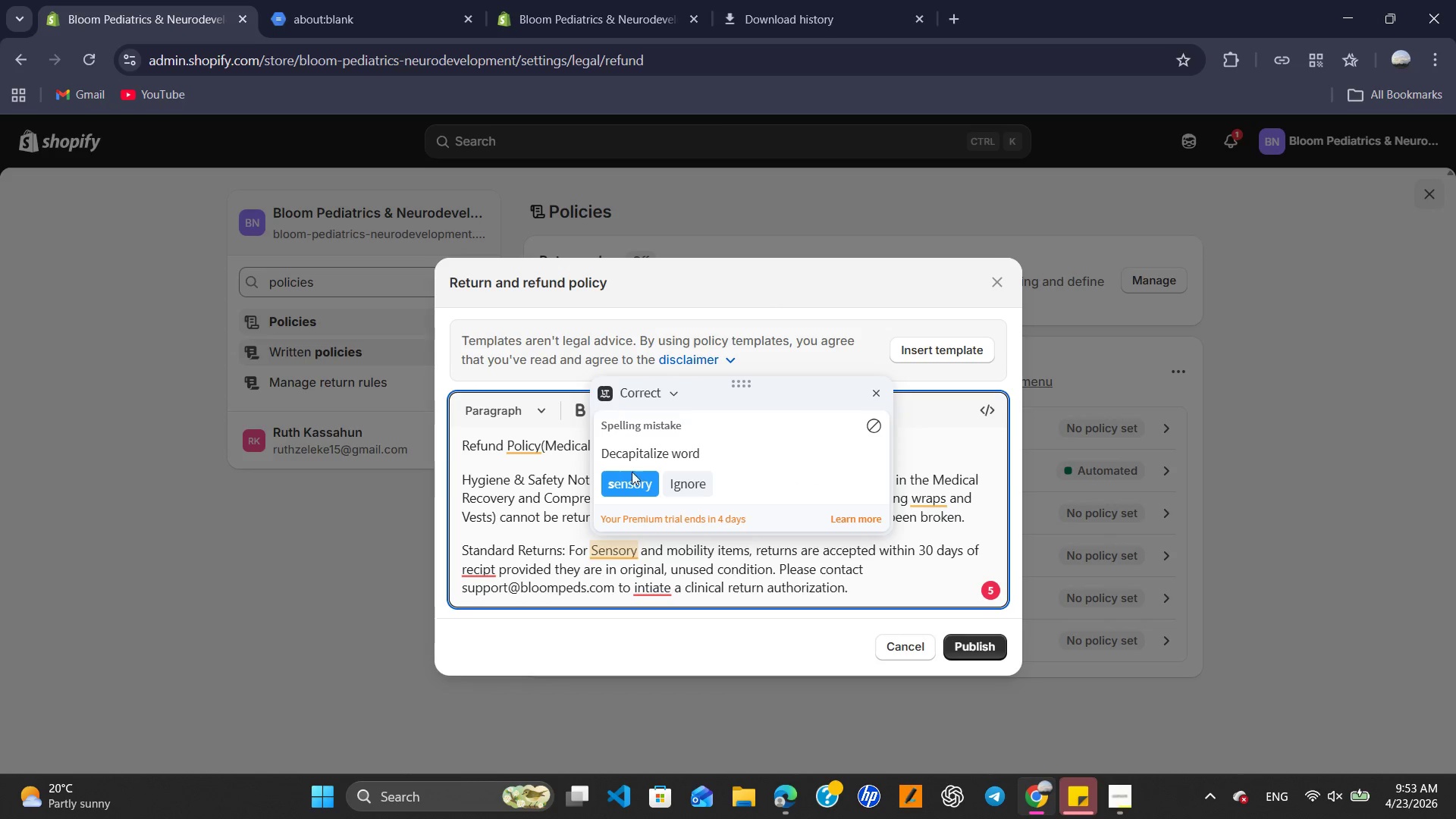 
left_click([632, 484])
 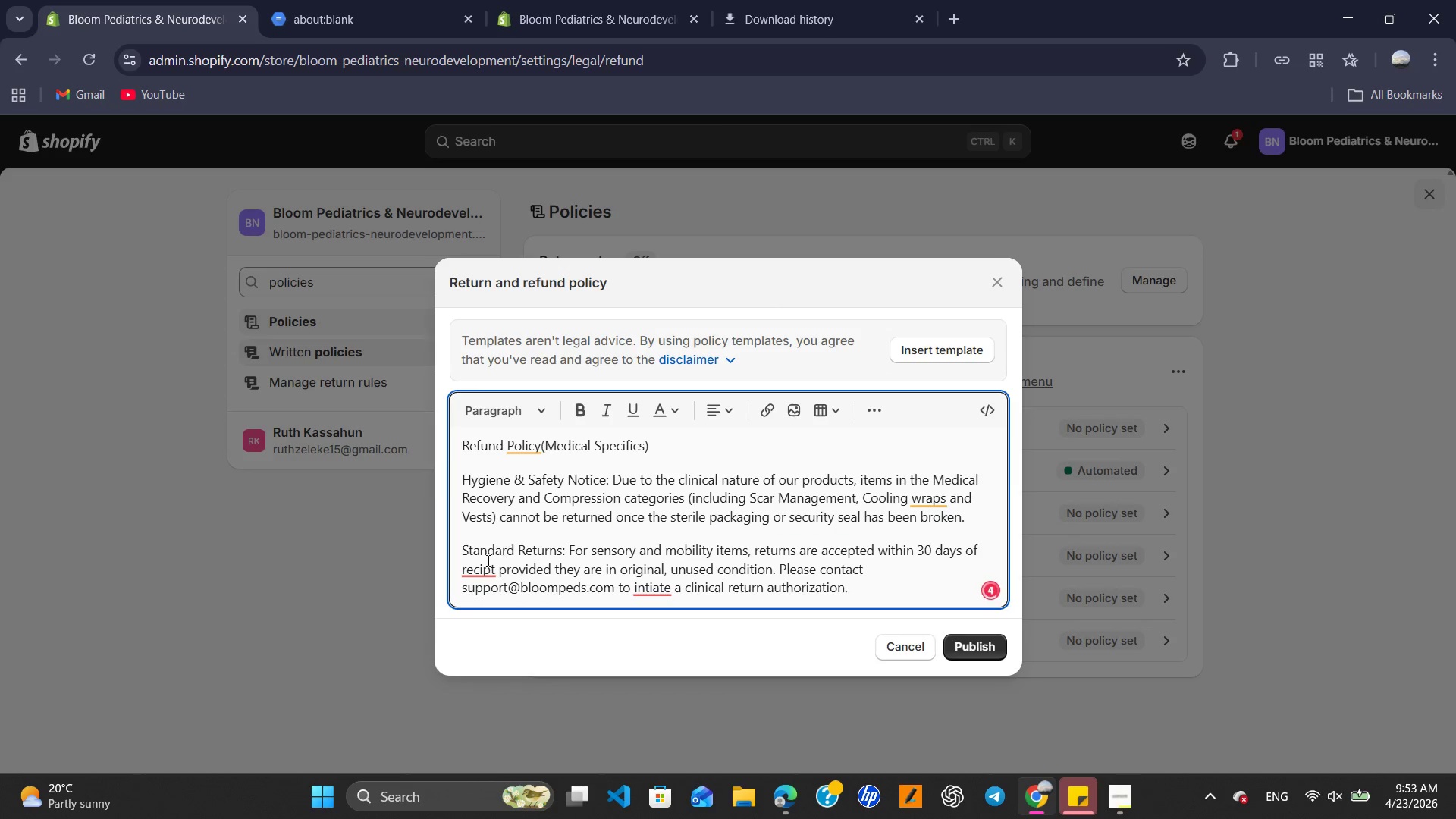 
left_click([475, 563])
 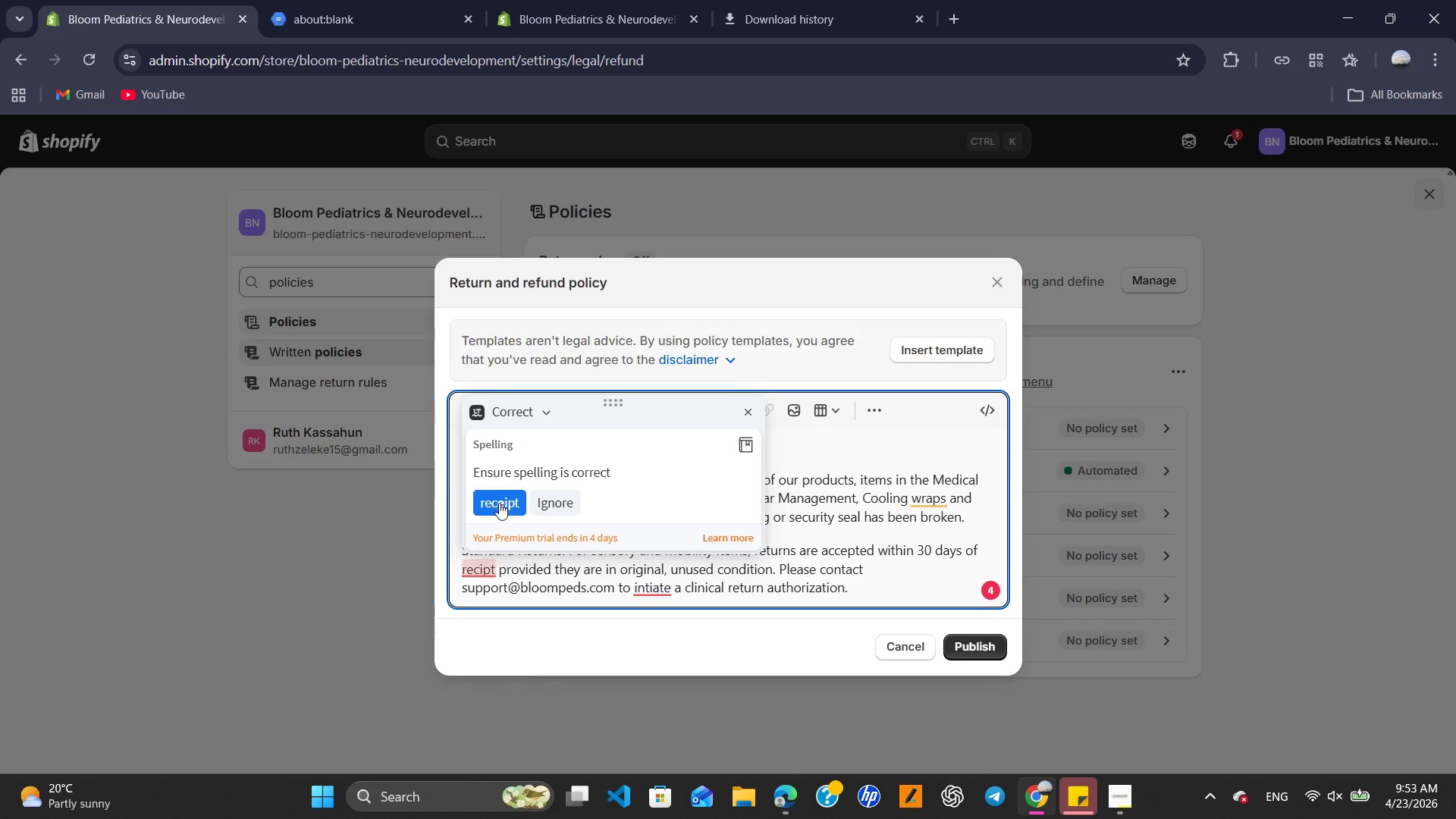 
left_click([499, 505])
 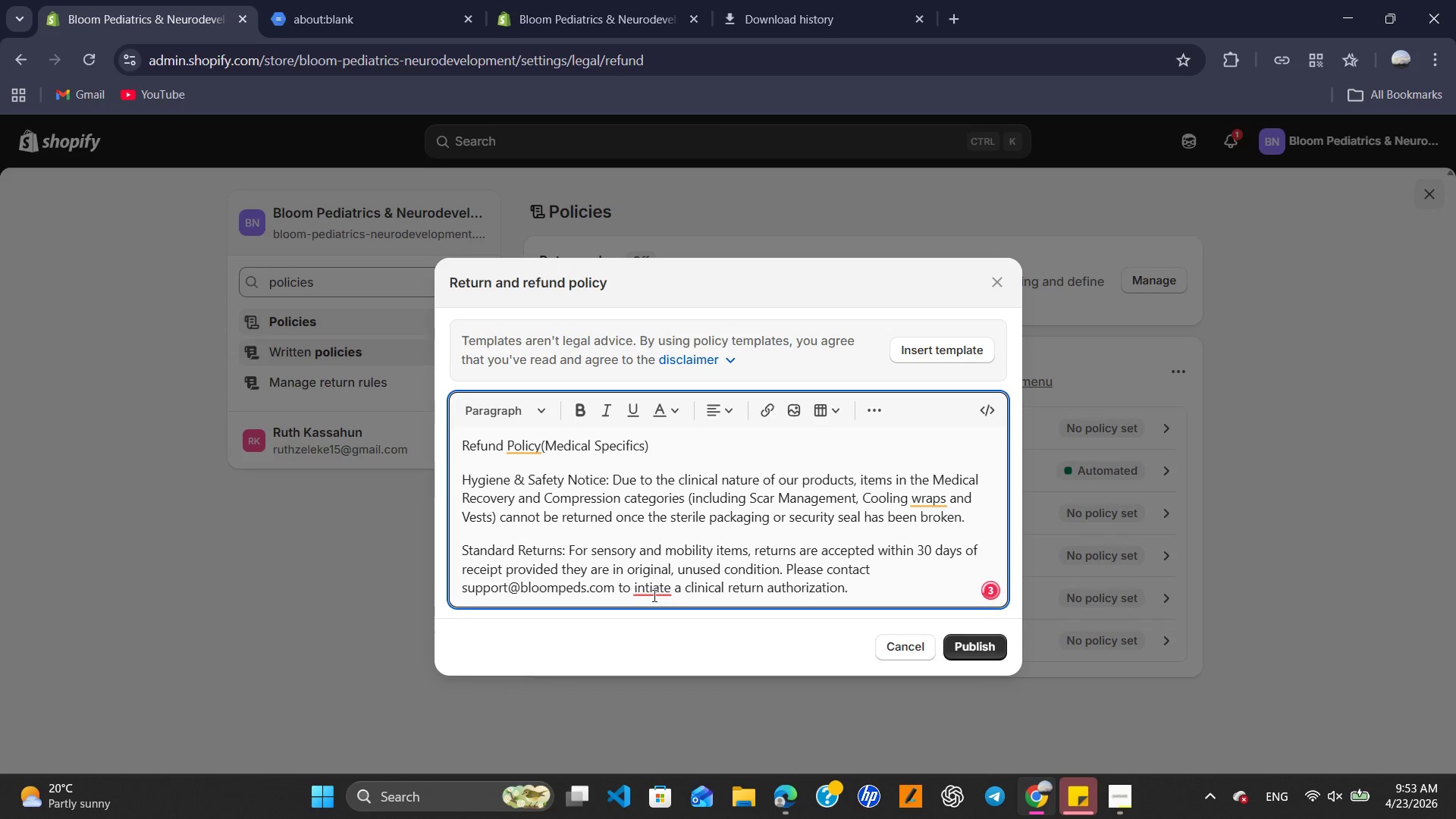 
left_click([651, 585])
 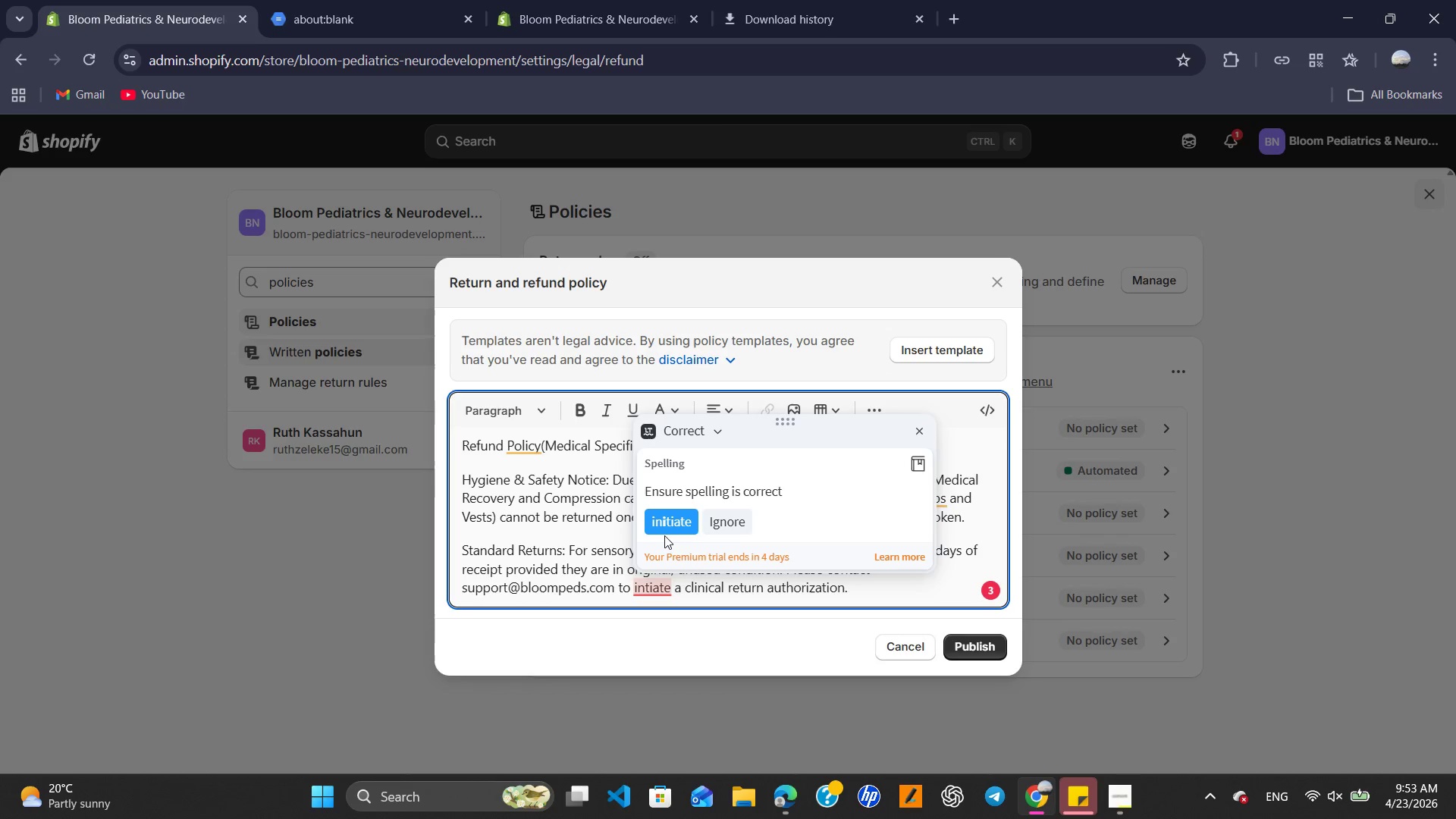 
left_click([667, 530])
 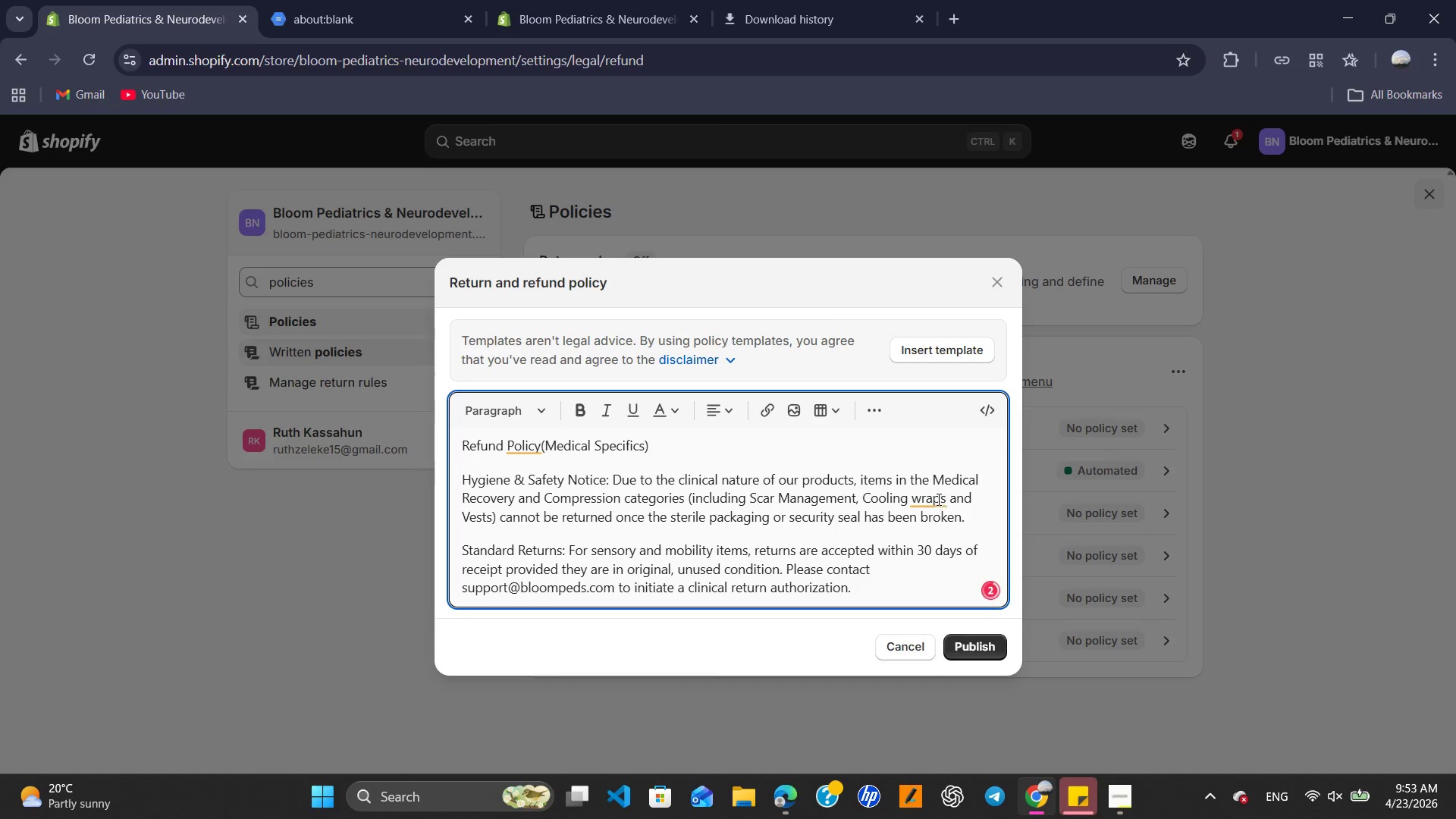 
left_click([931, 498])
 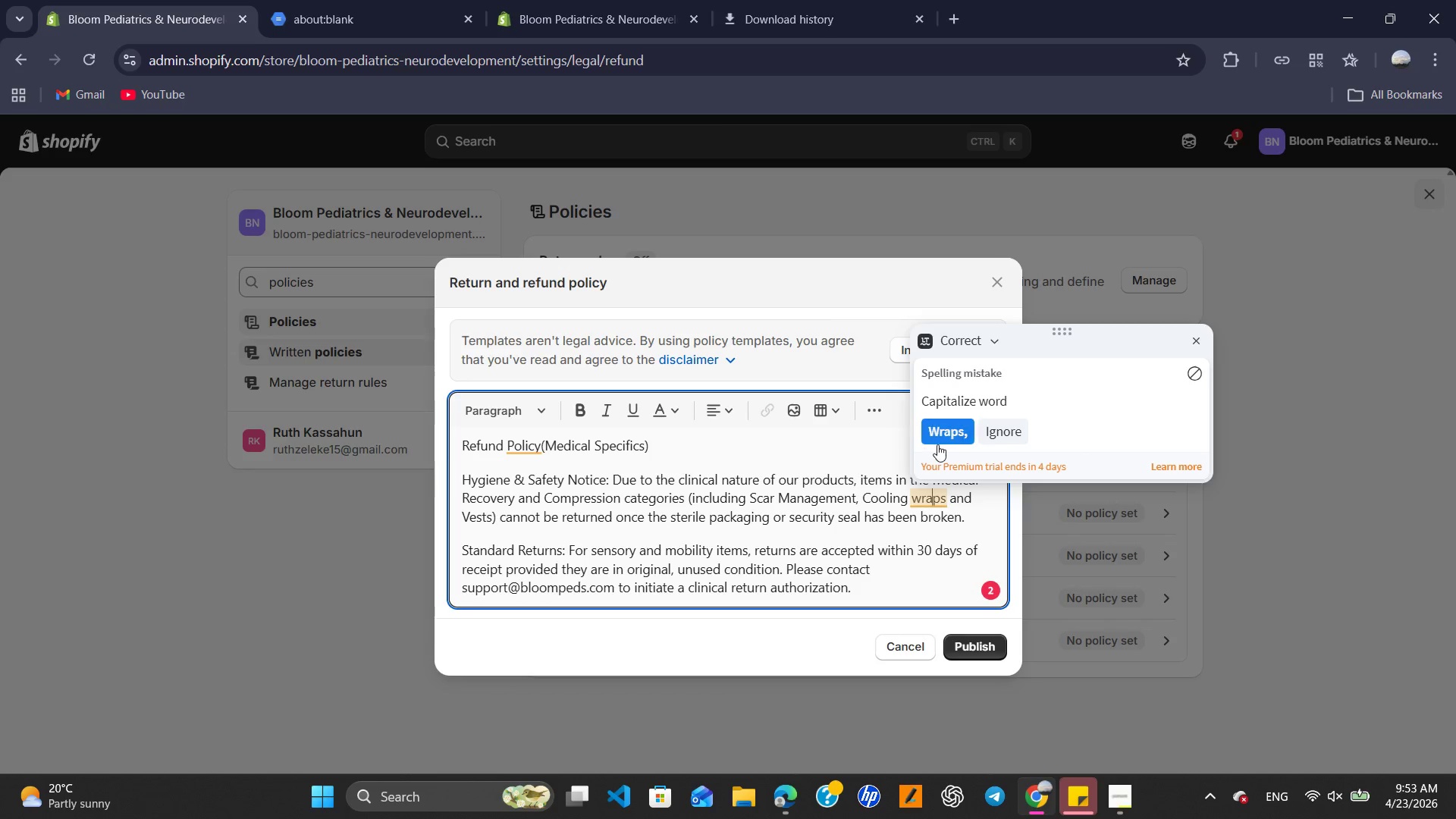 
left_click([937, 444])
 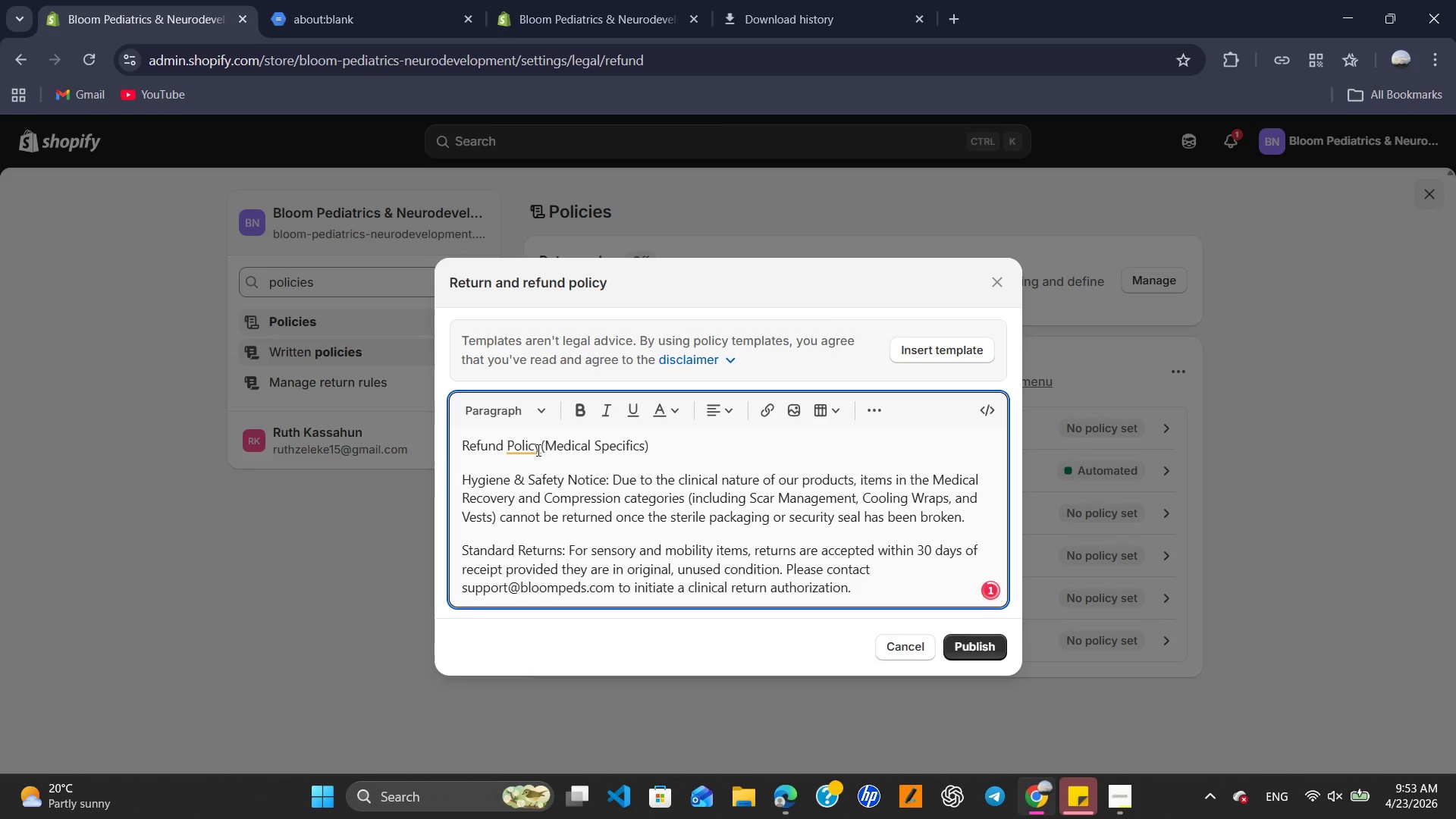 
left_click([531, 444])
 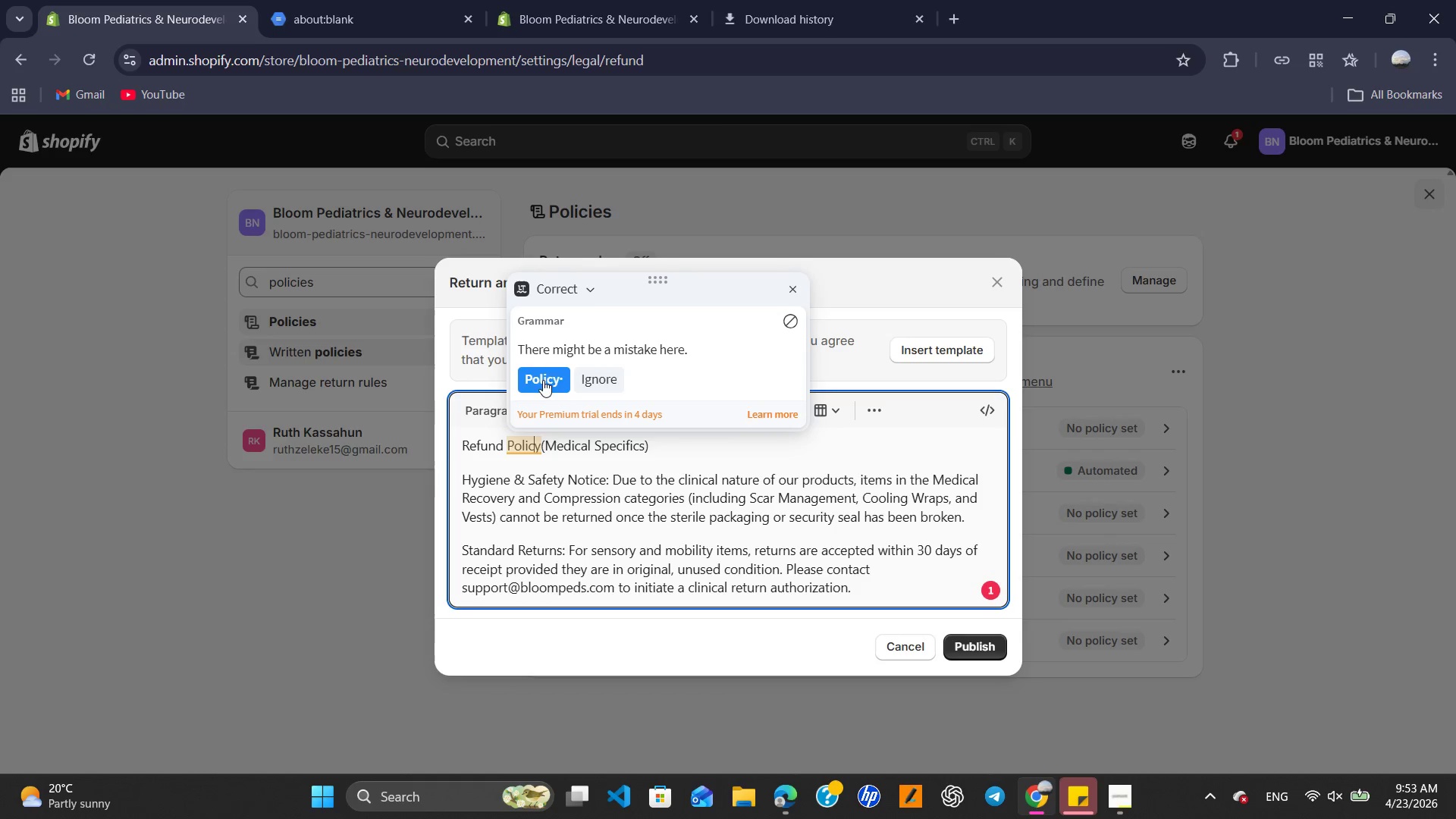 
left_click([545, 378])
 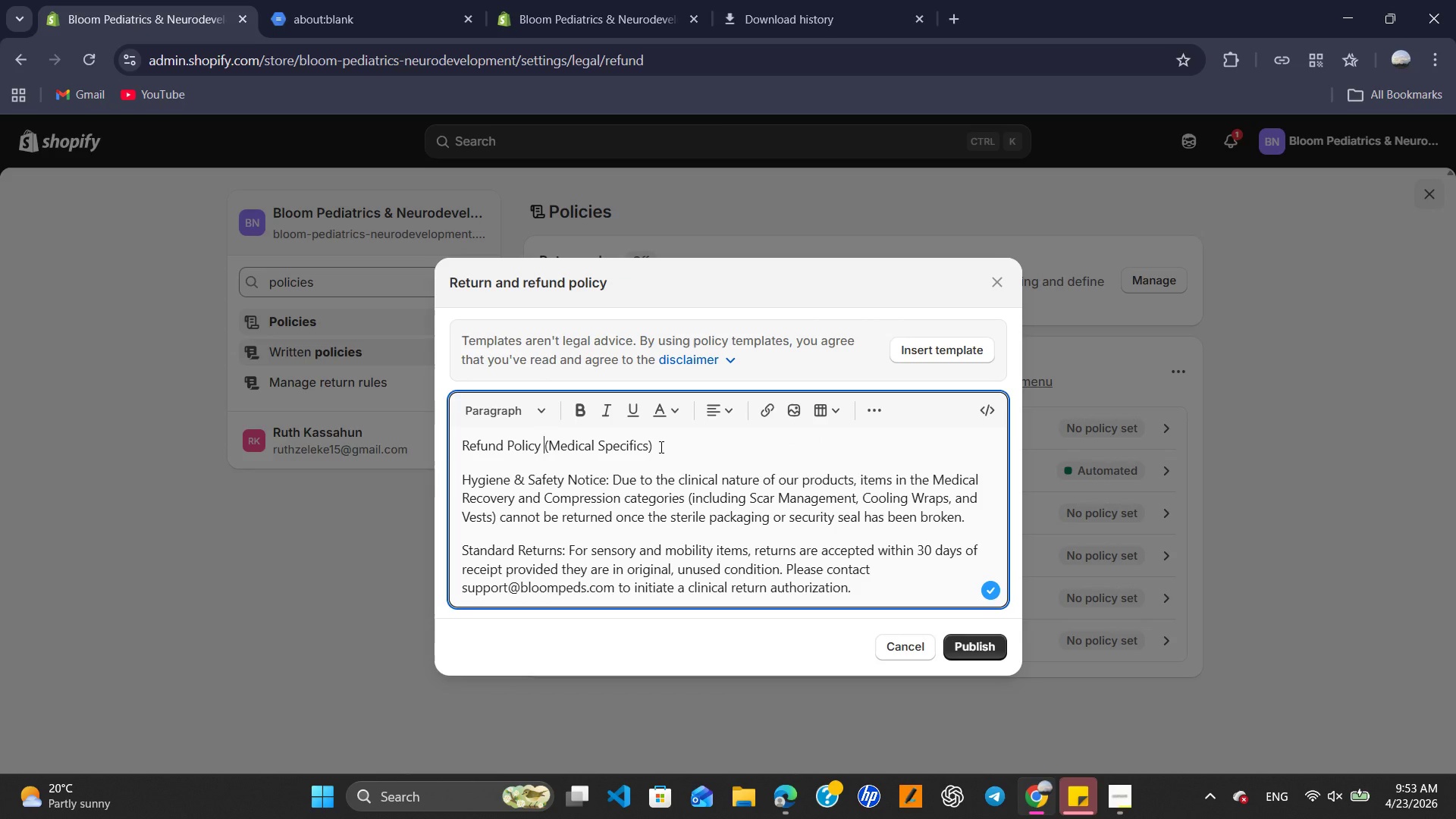 
left_click([660, 447])
 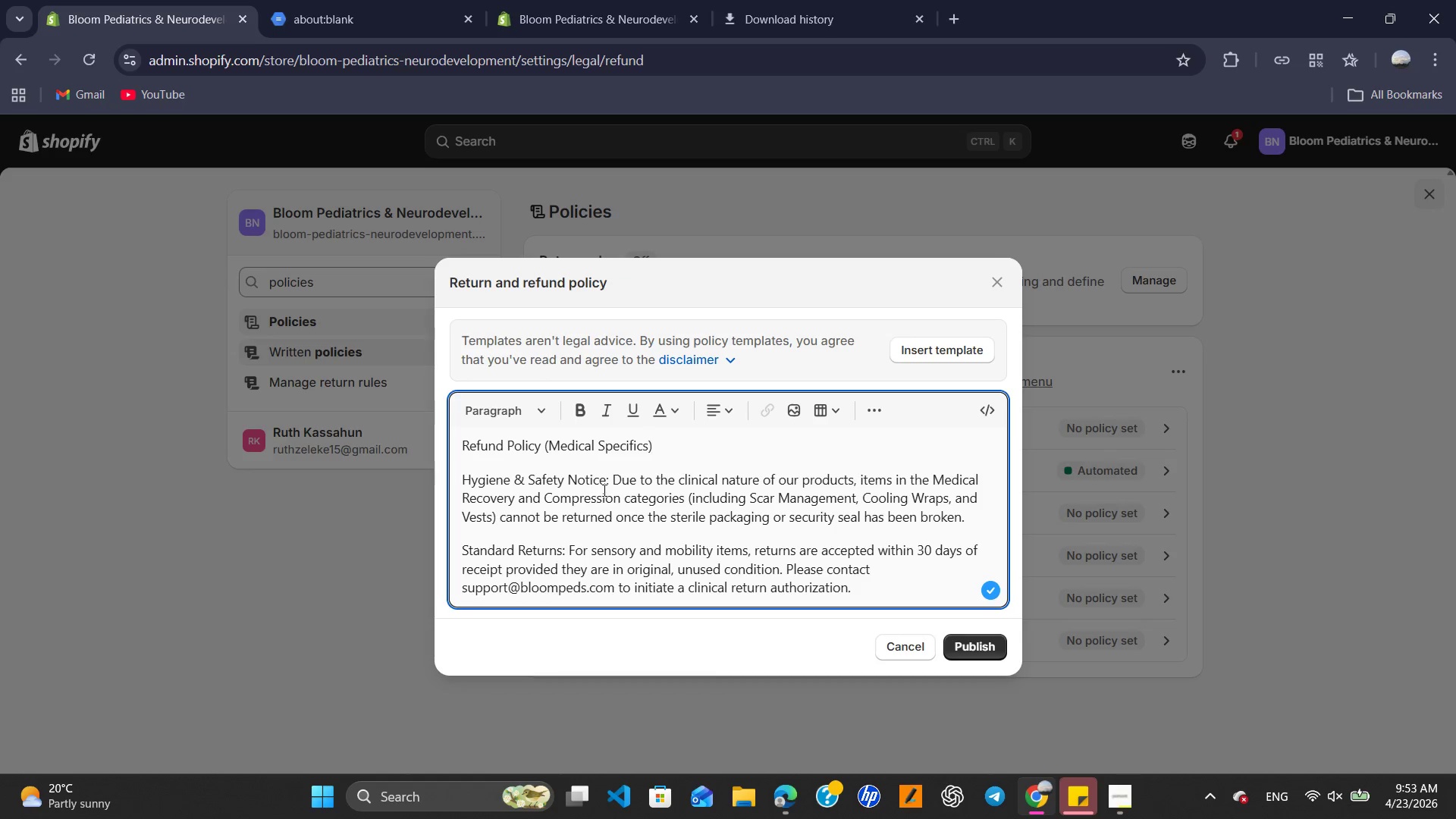 
left_click_drag(start_coordinate=[611, 485], to_coordinate=[429, 473])
 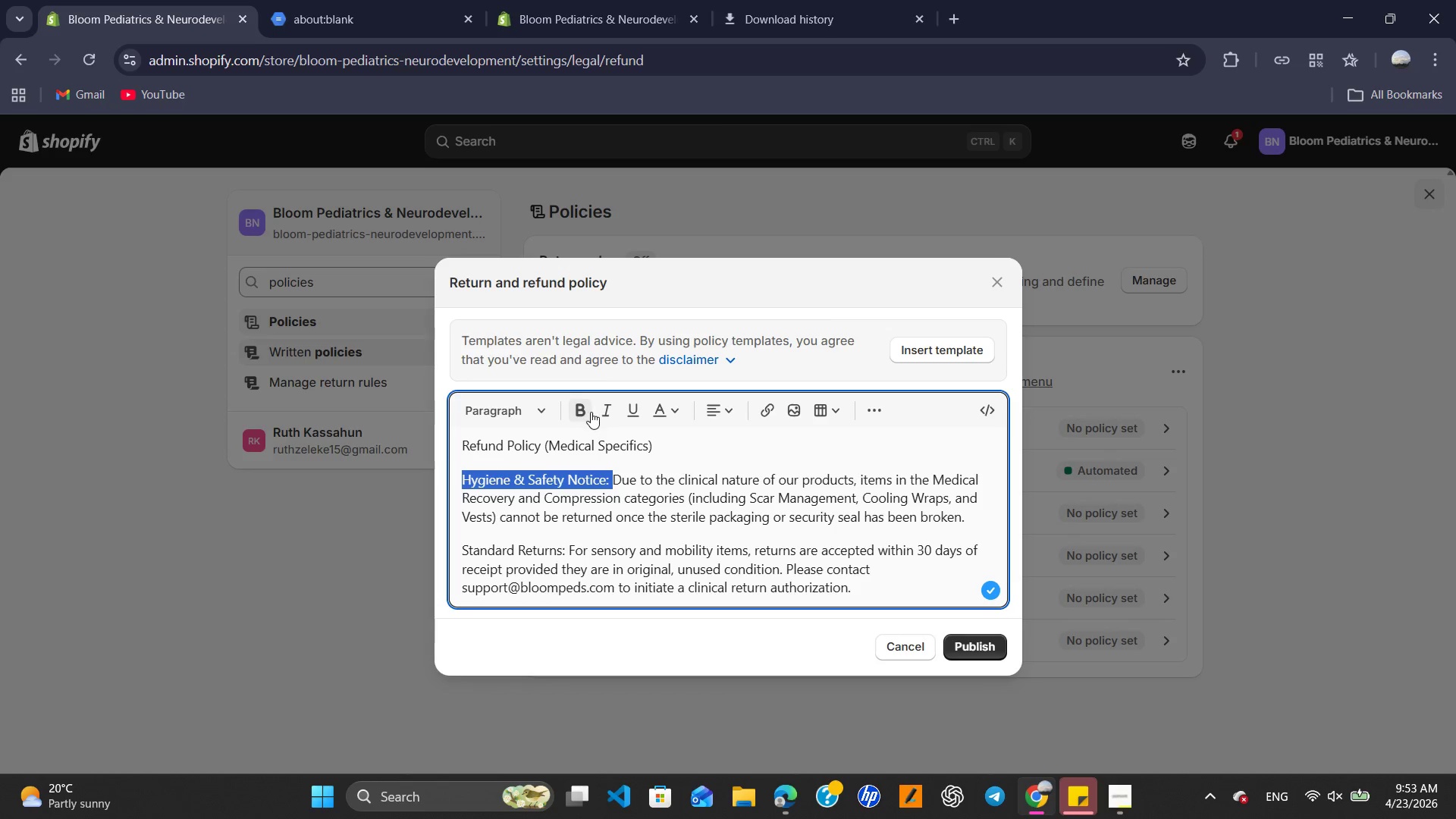 
left_click([591, 412])
 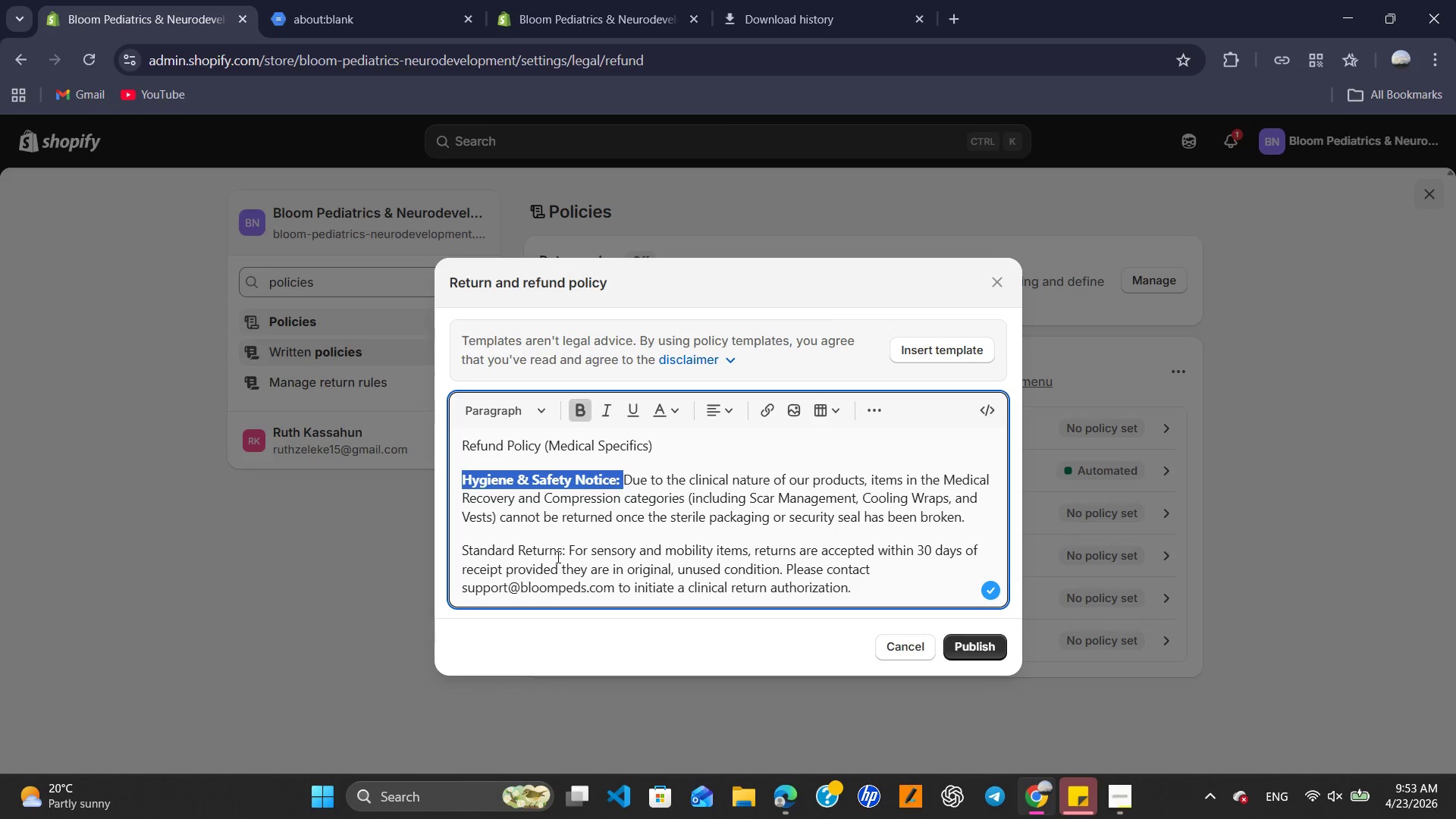 
left_click_drag(start_coordinate=[565, 554], to_coordinate=[441, 539])
 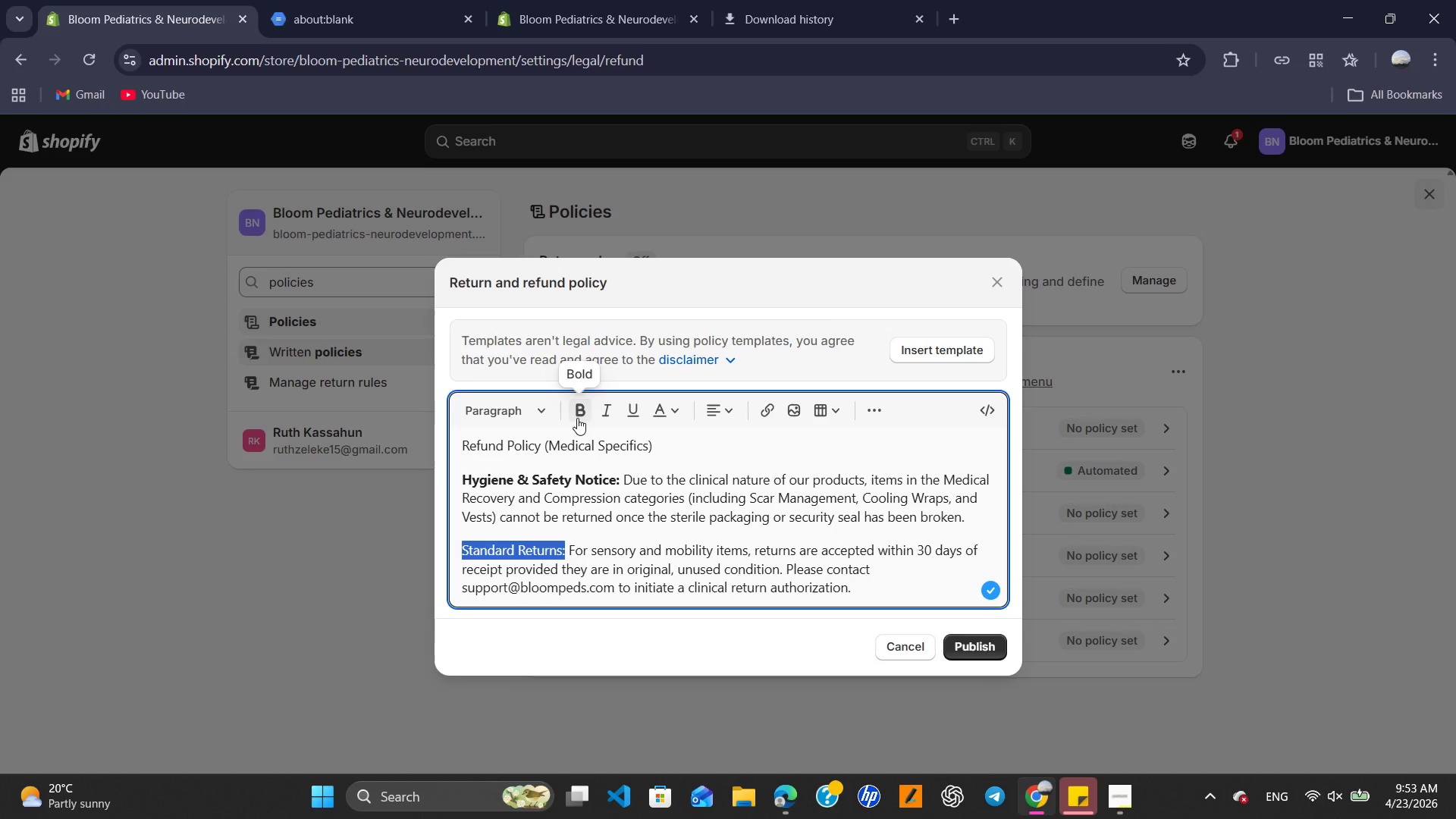 
left_click([577, 418])
 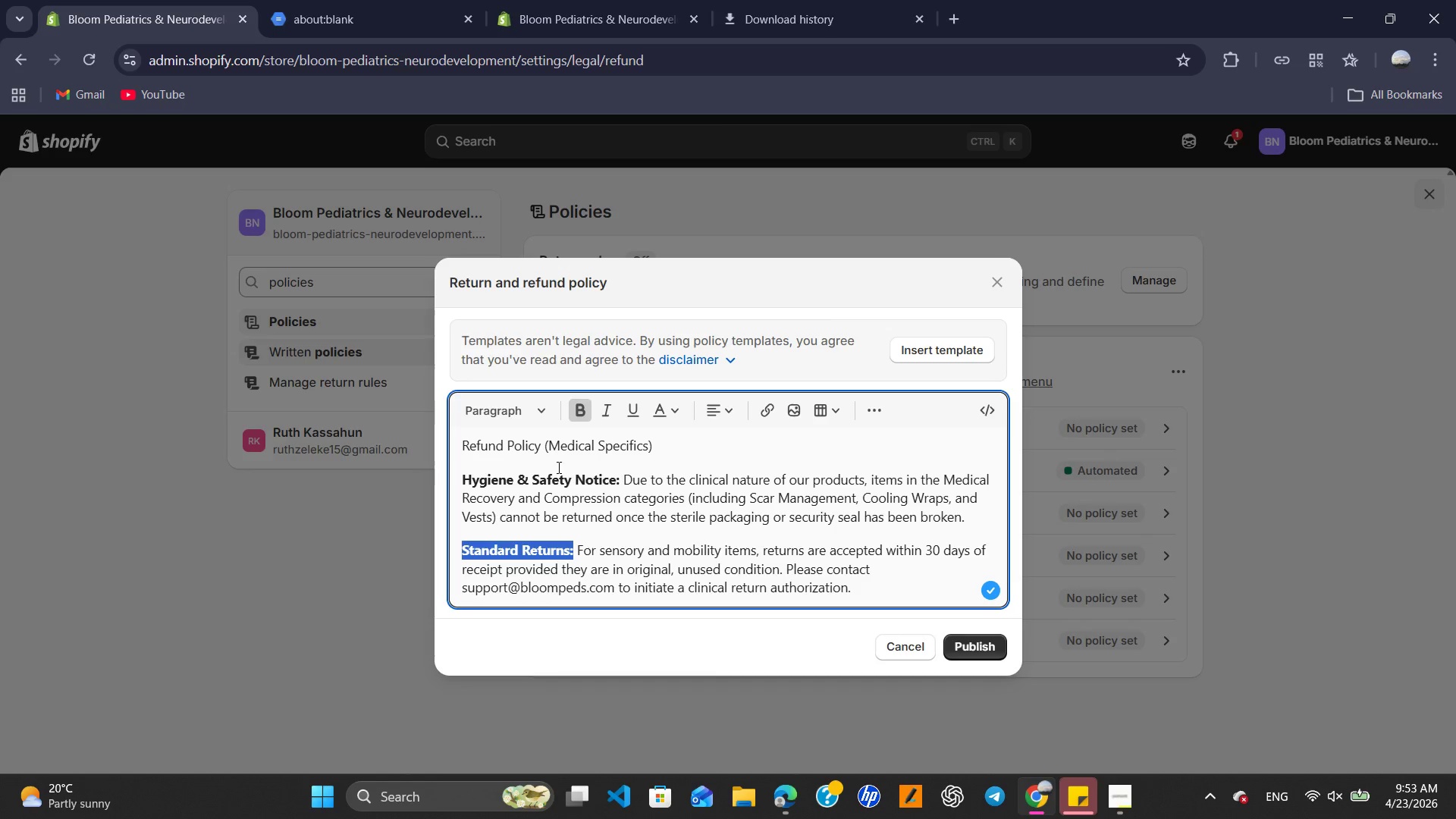 
wait(5.83)
 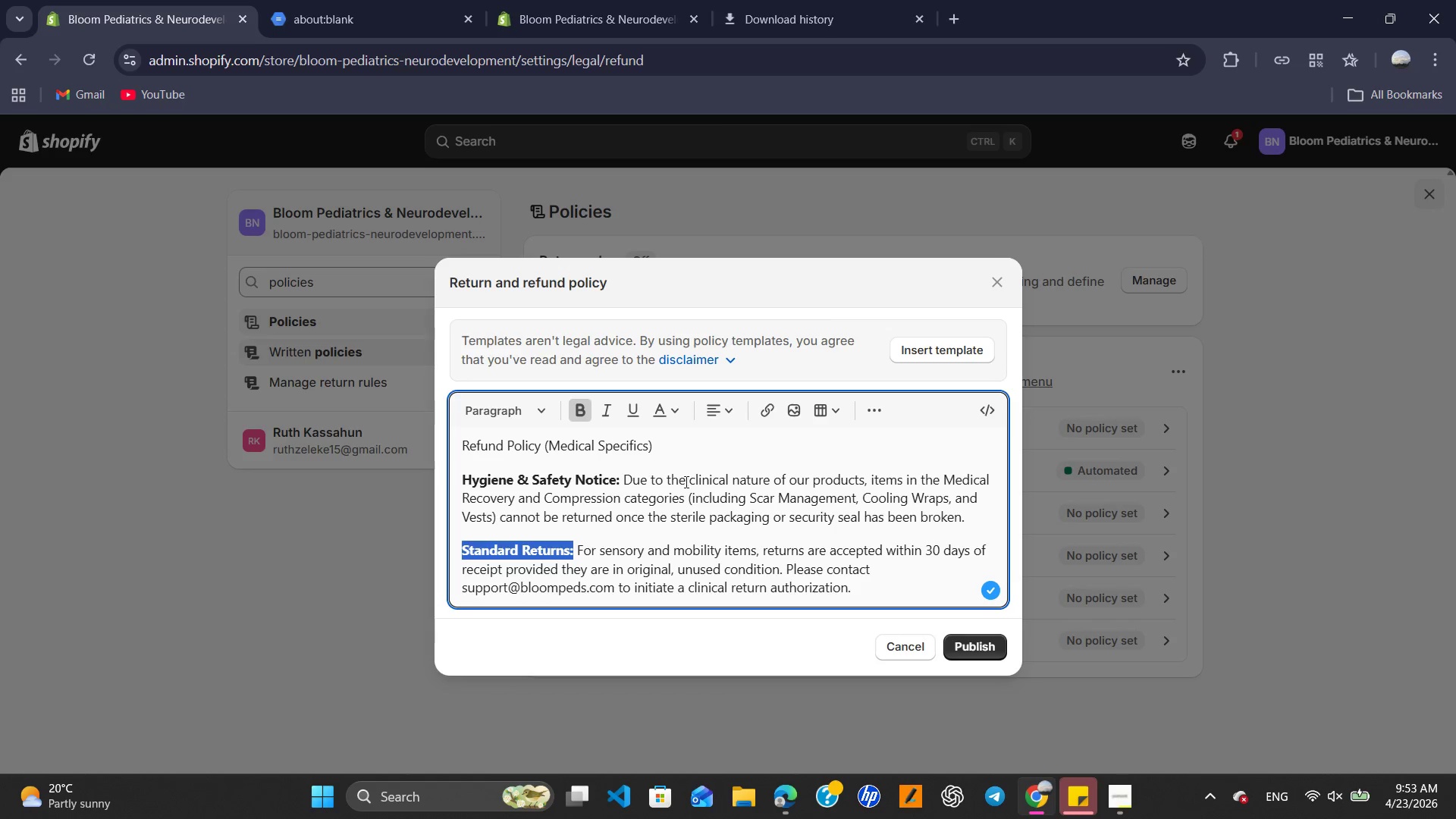 
left_click_drag(start_coordinate=[942, 466], to_coordinate=[519, 500])
 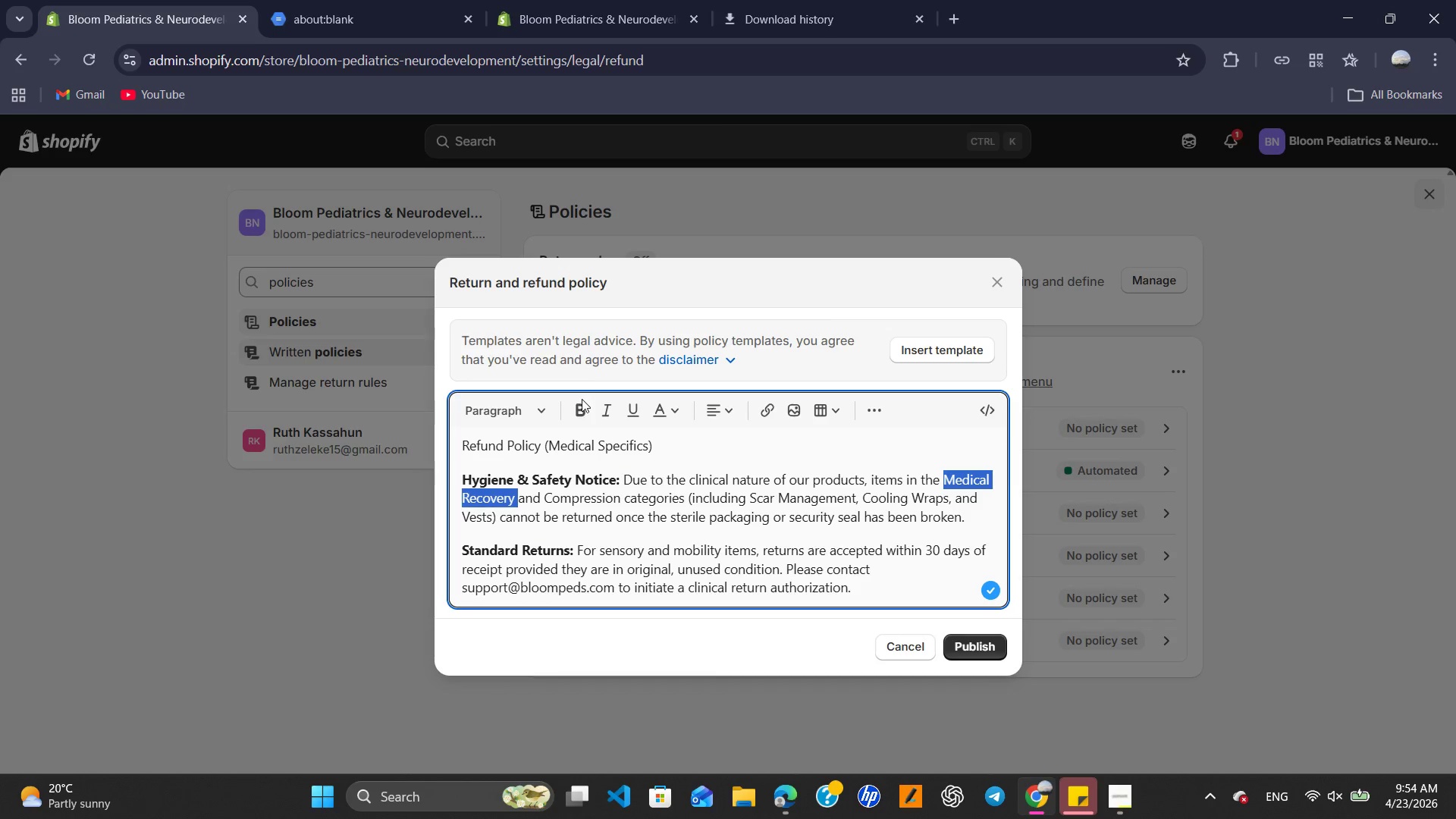 
left_click([581, 403])
 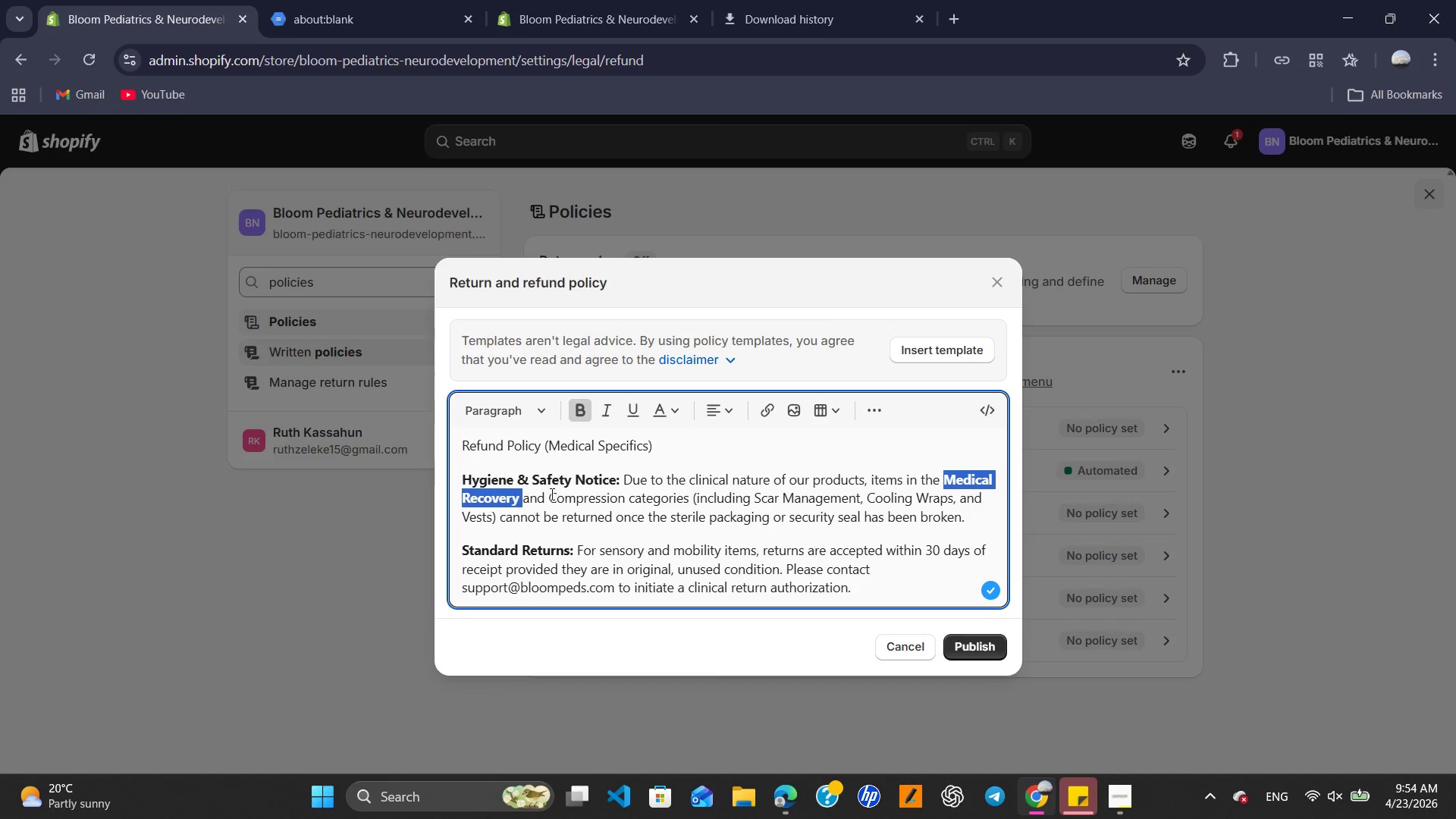 
left_click_drag(start_coordinate=[546, 495], to_coordinate=[583, 494])
 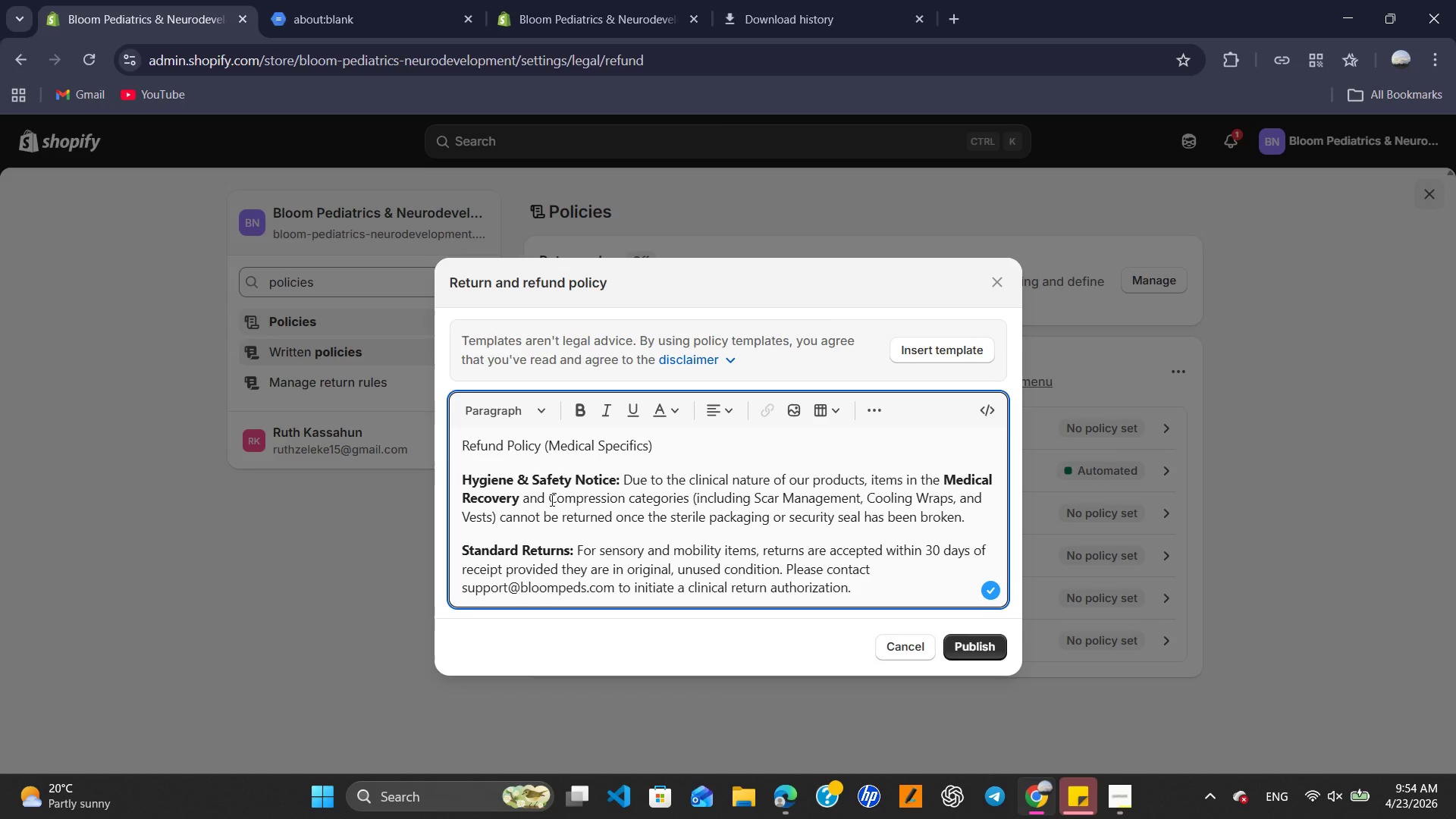 
left_click([545, 497])
 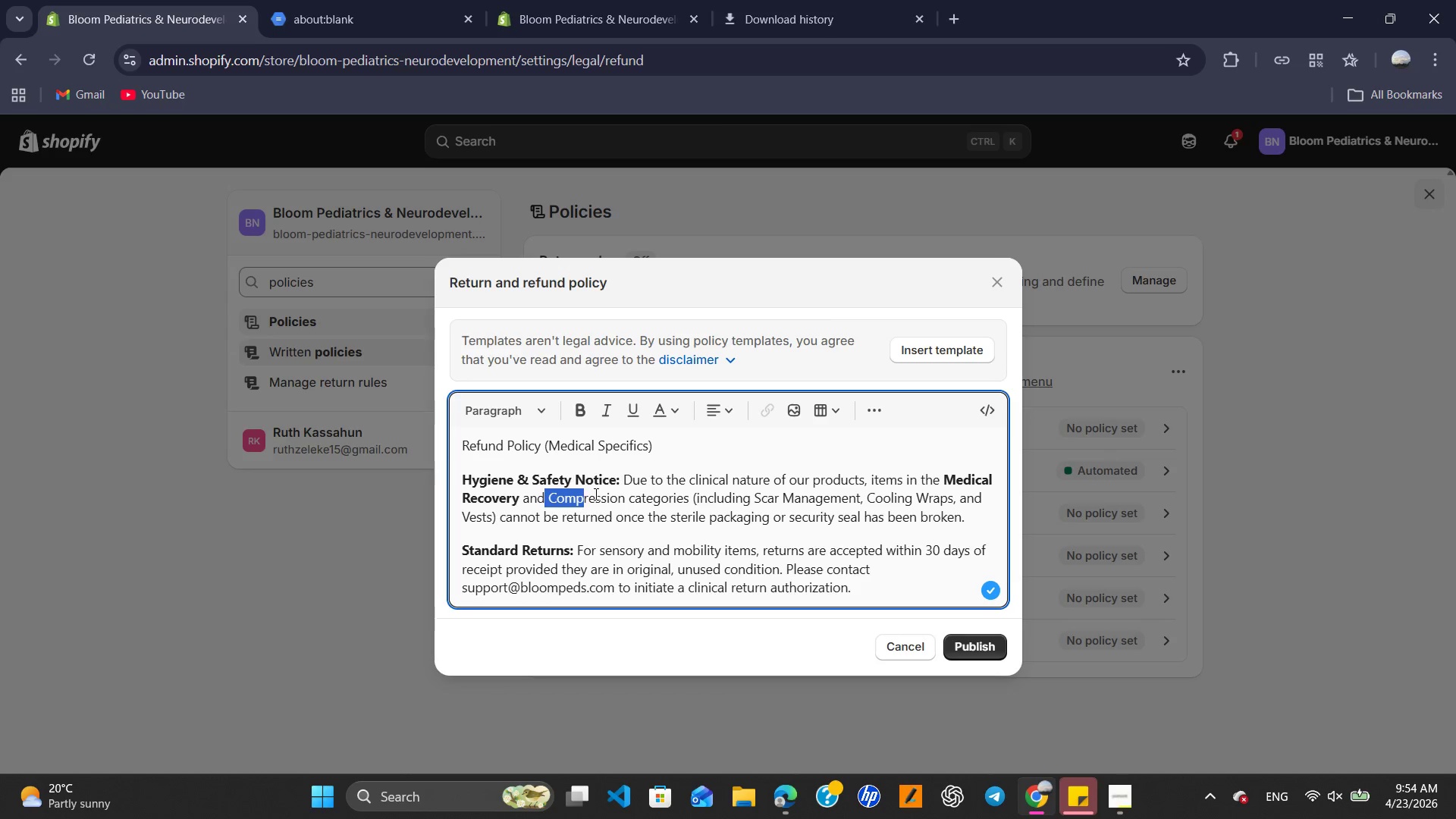 
left_click_drag(start_coordinate=[545, 497], to_coordinate=[623, 495])
 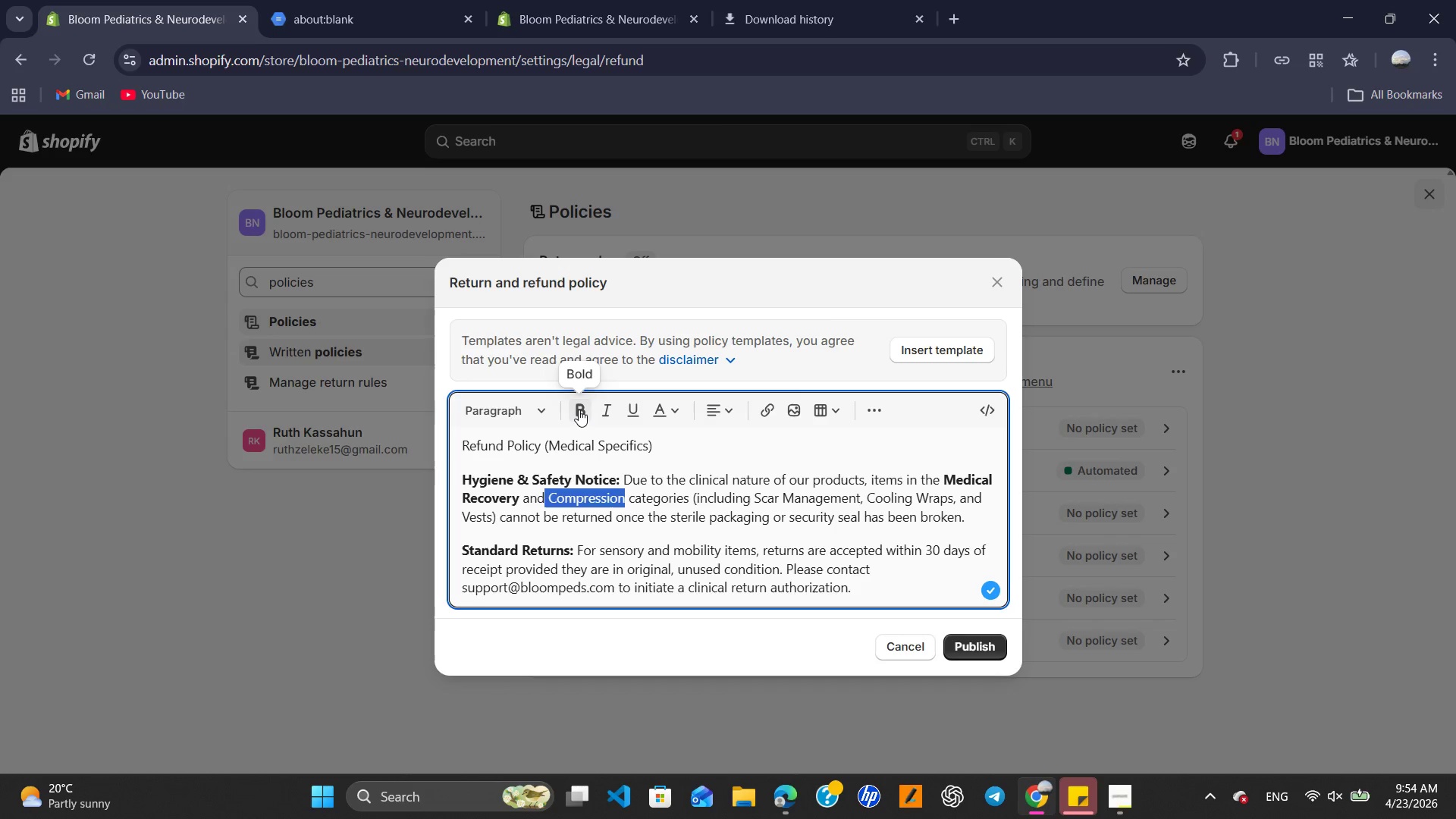 
left_click([579, 410])
 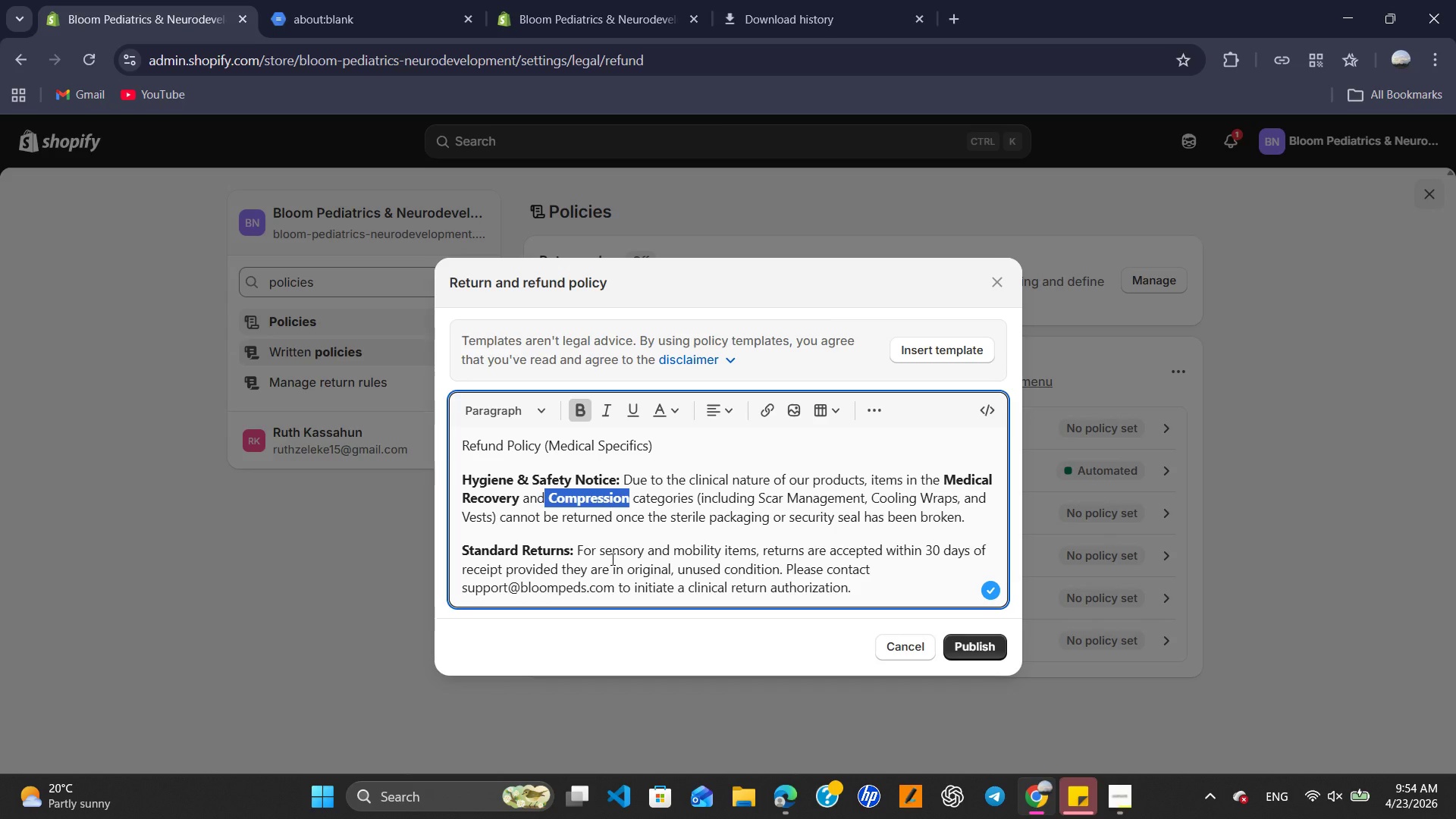 
wait(7.34)
 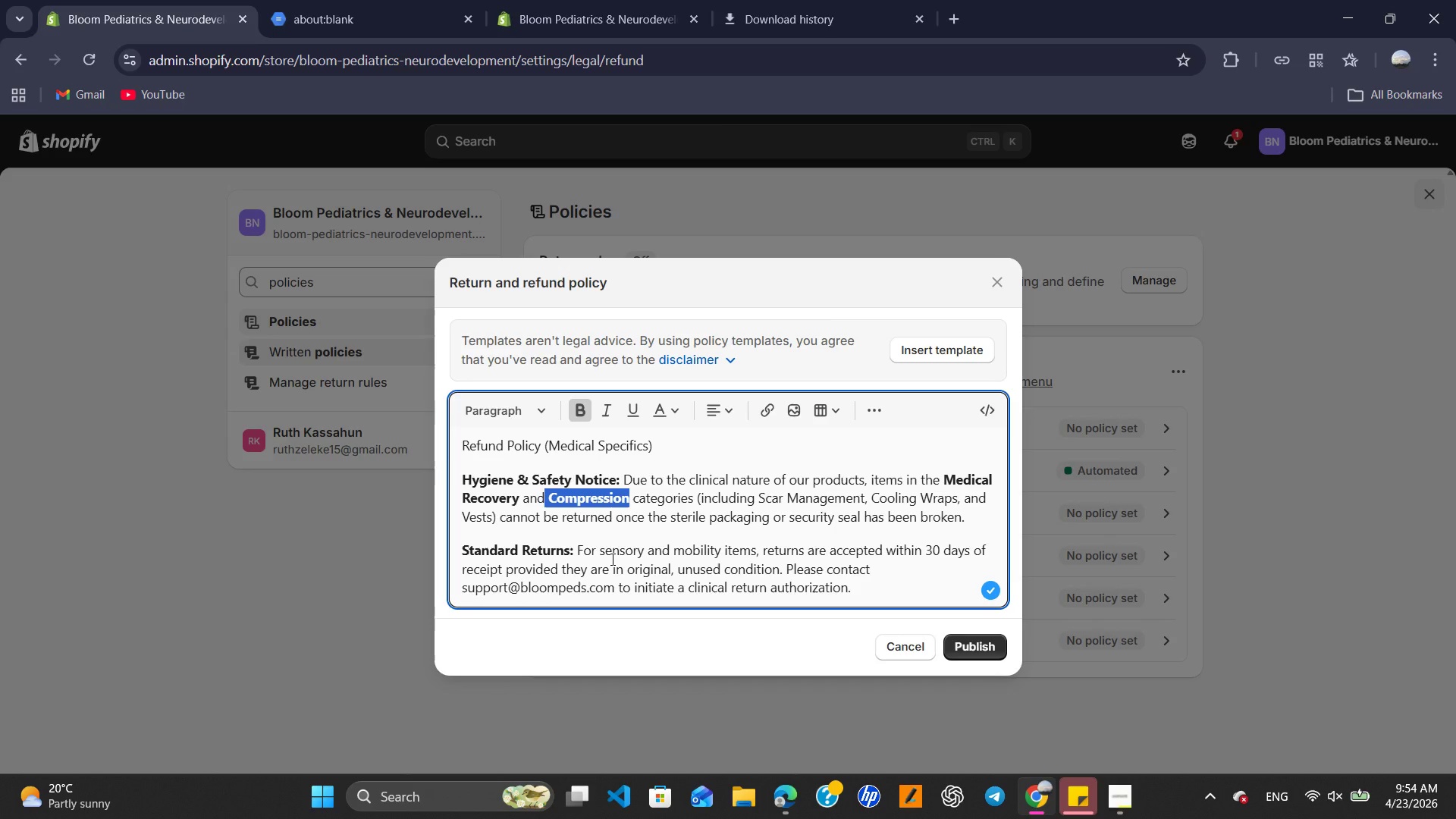 
left_click([972, 649])
 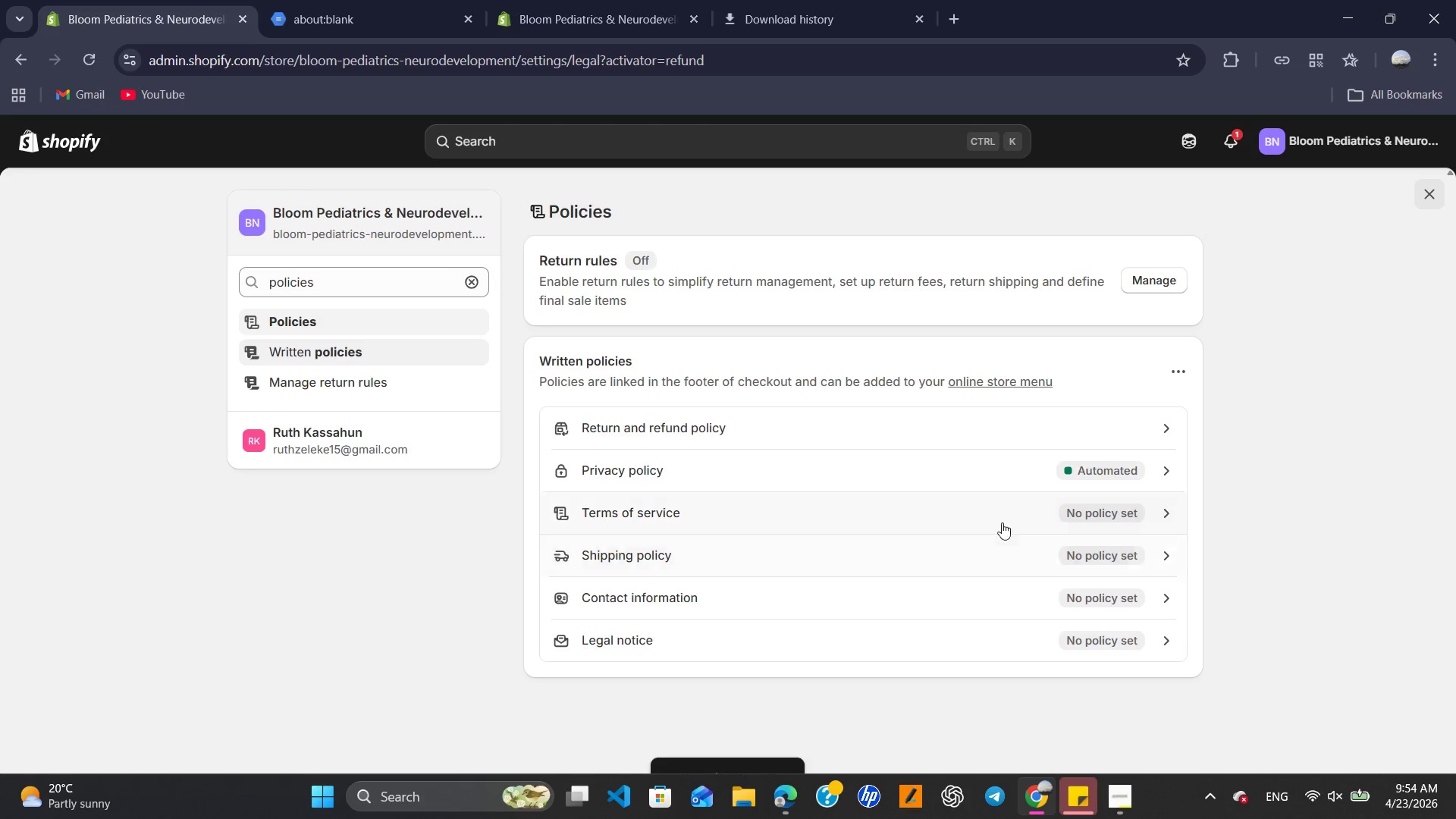 
wait(5.69)
 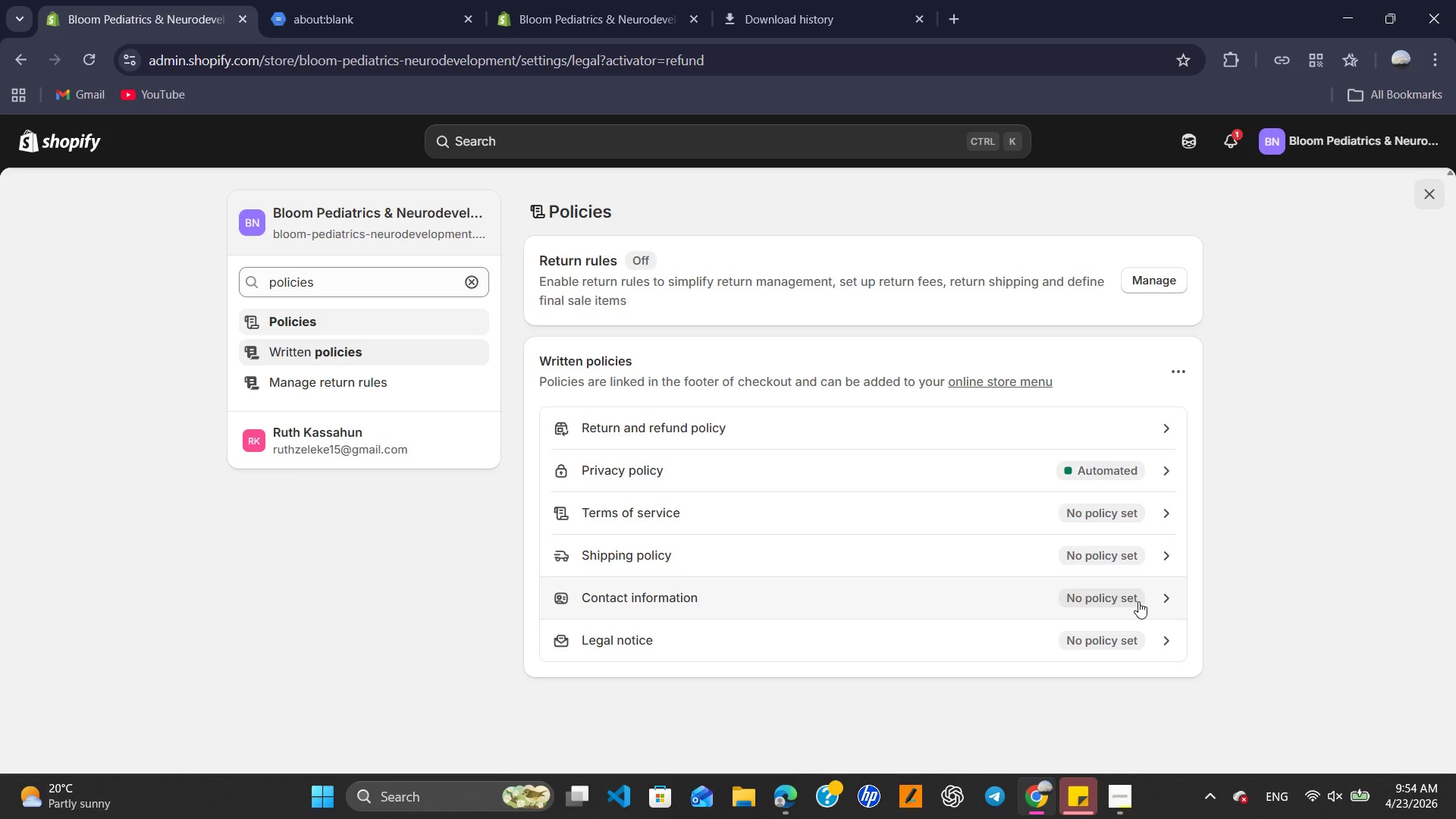 
left_click([1090, 557])
 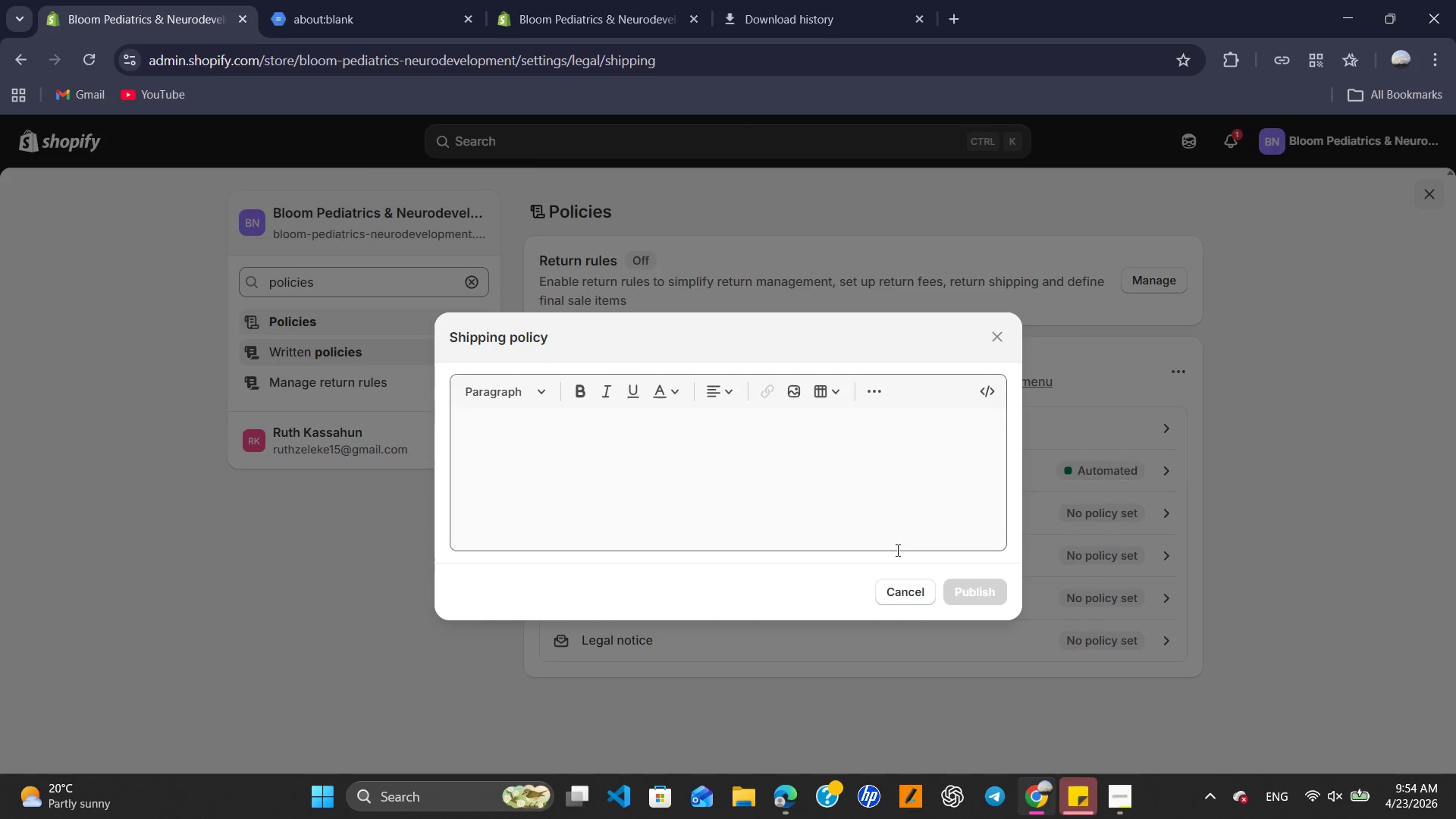 
left_click([771, 501])
 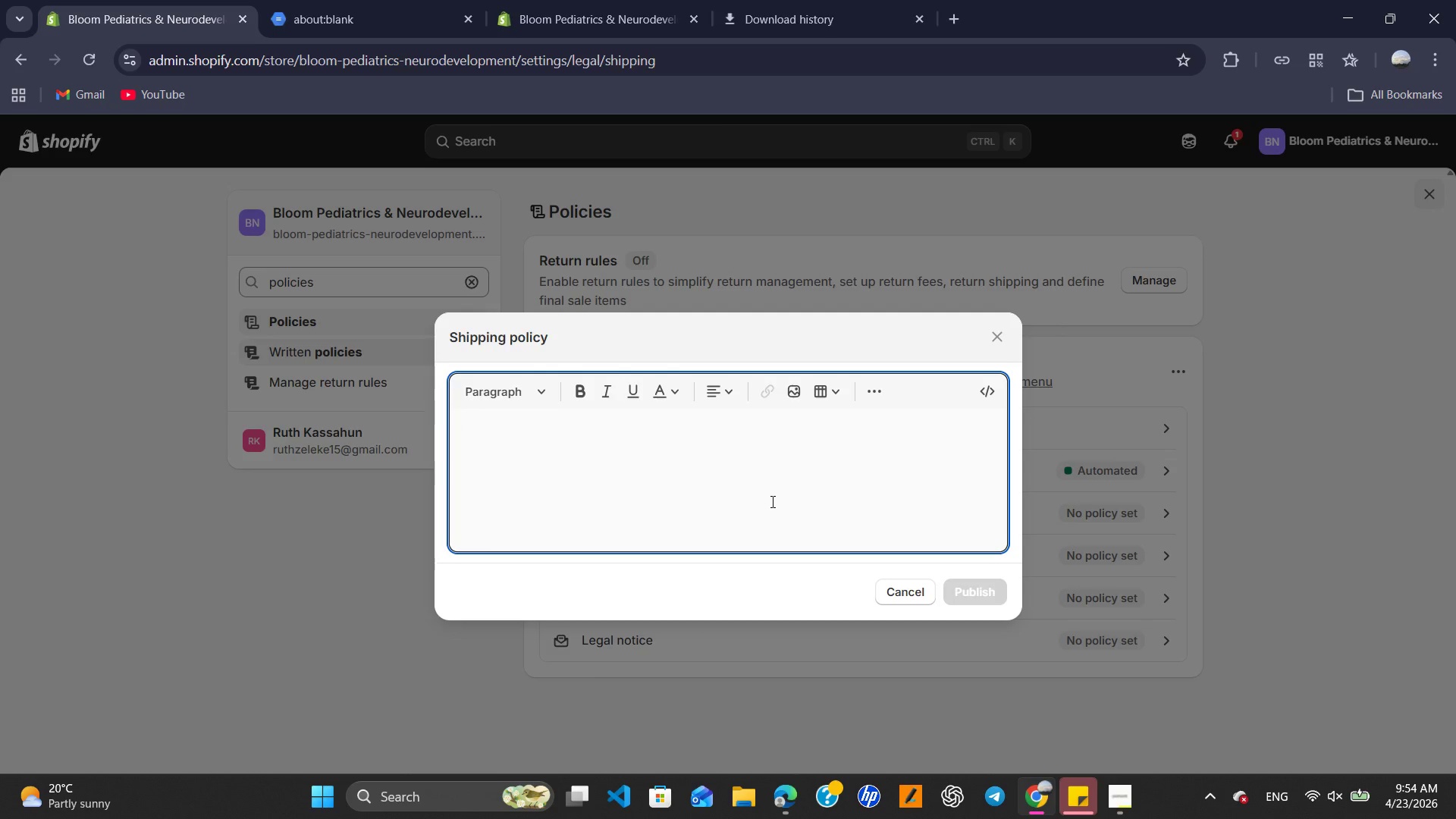 
type(Note on Deiveries: To ensure you recieve the highest quality therapeutic q)
key(Backspace)
type(equipment, Bloom Pediatrics utilizes specialized fulfu)
key(Backspace)
type(illment centers. If your order contains items from diffrent category)
key(Backspace)
key(Backspace)
type(ries)
 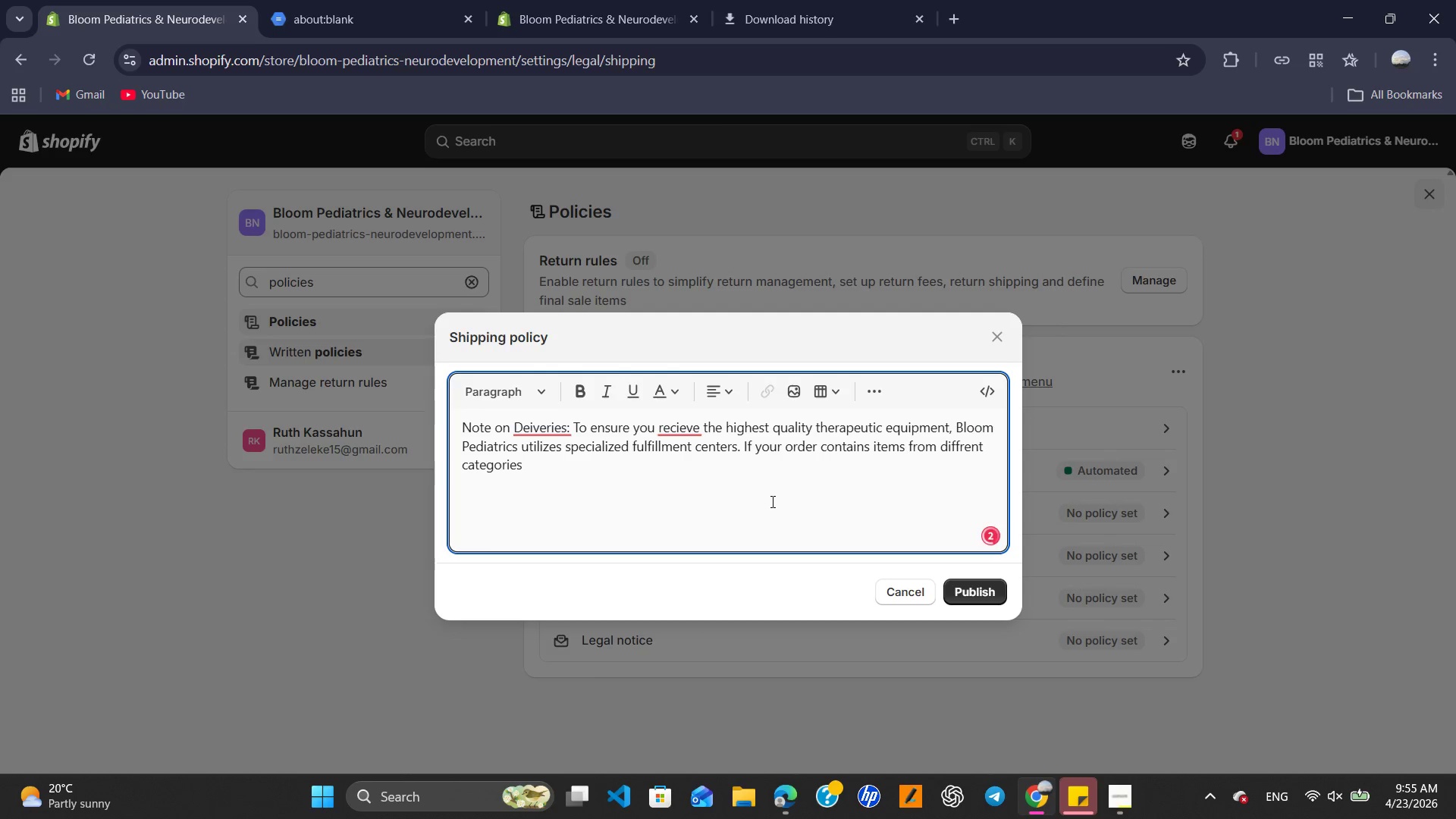 
type((e.g Weighted Blanket and Recovery Kit), your items may arrive in separate packaging)
key(Backspace)
key(Backspace)
type(es)
key(Backspace)
key(Backspace)
type(es)
key(Backspace)
key(Backspace)
key(Backspace)
type(es at diffrent times. You will recive unique tracking numbeer for each shipment at no additional cost beyond your intial checkout rate )
key(Backspace)
type(.)
 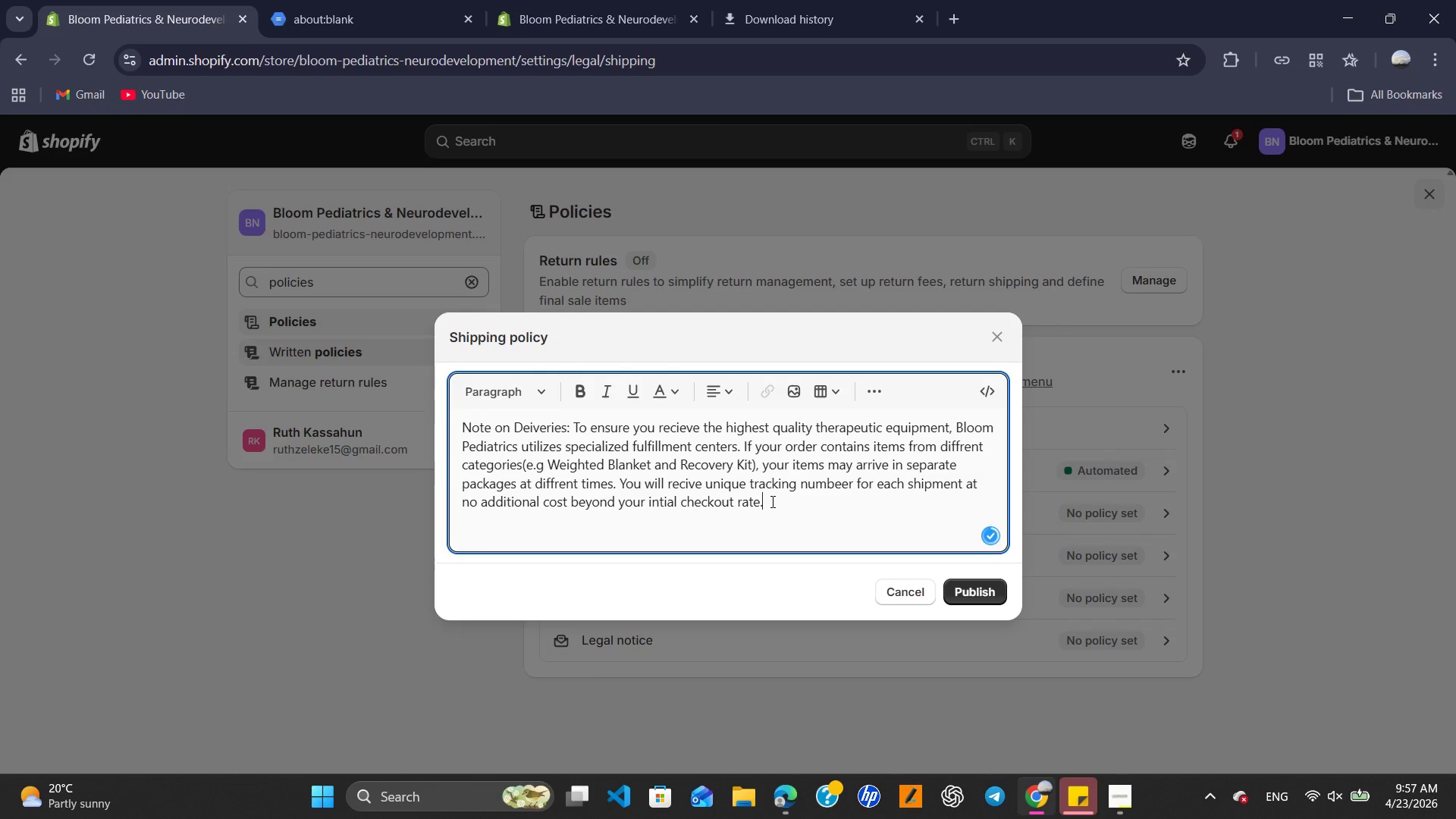 
left_click([817, 504])
 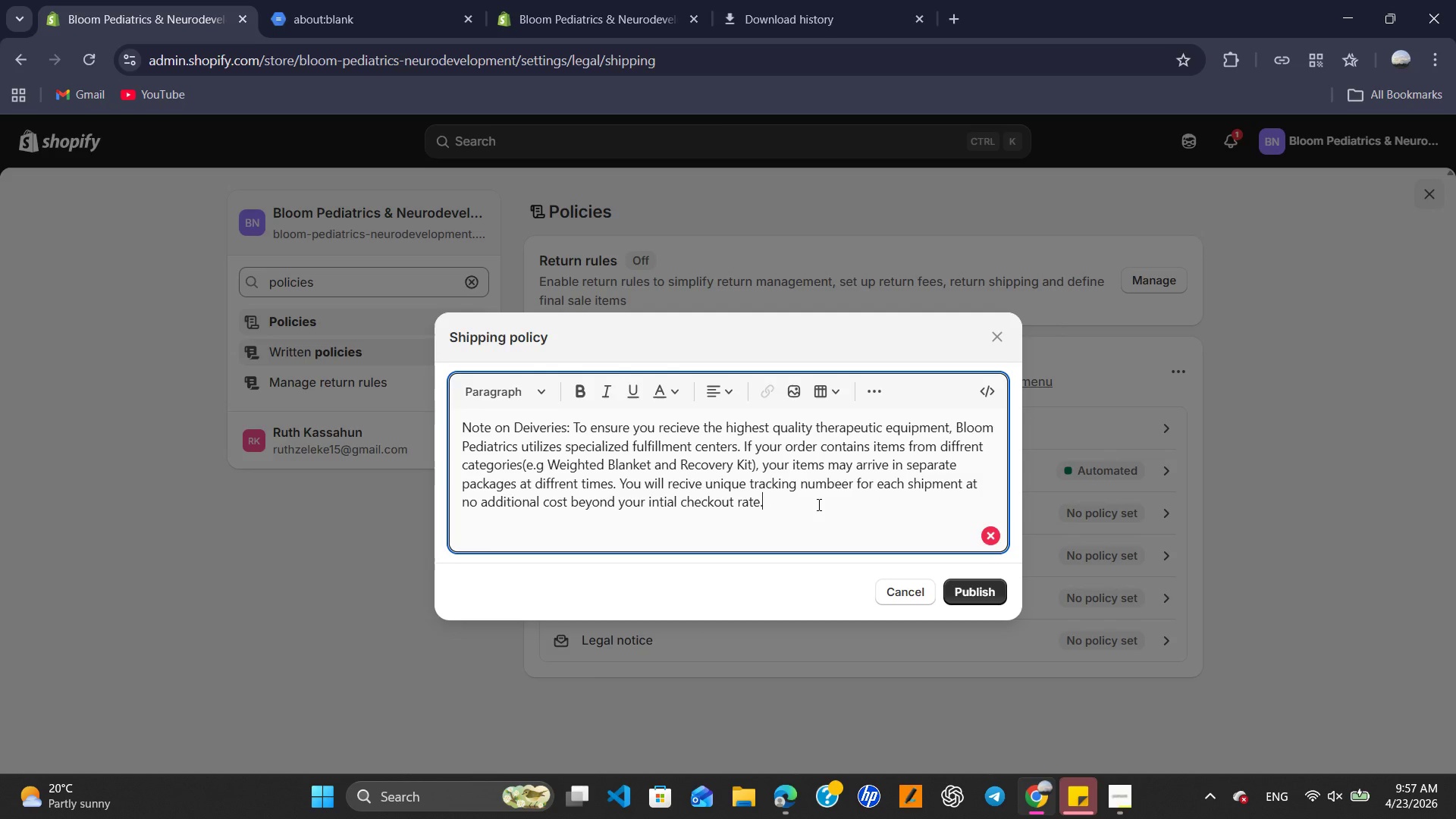 
key(Control+A)
 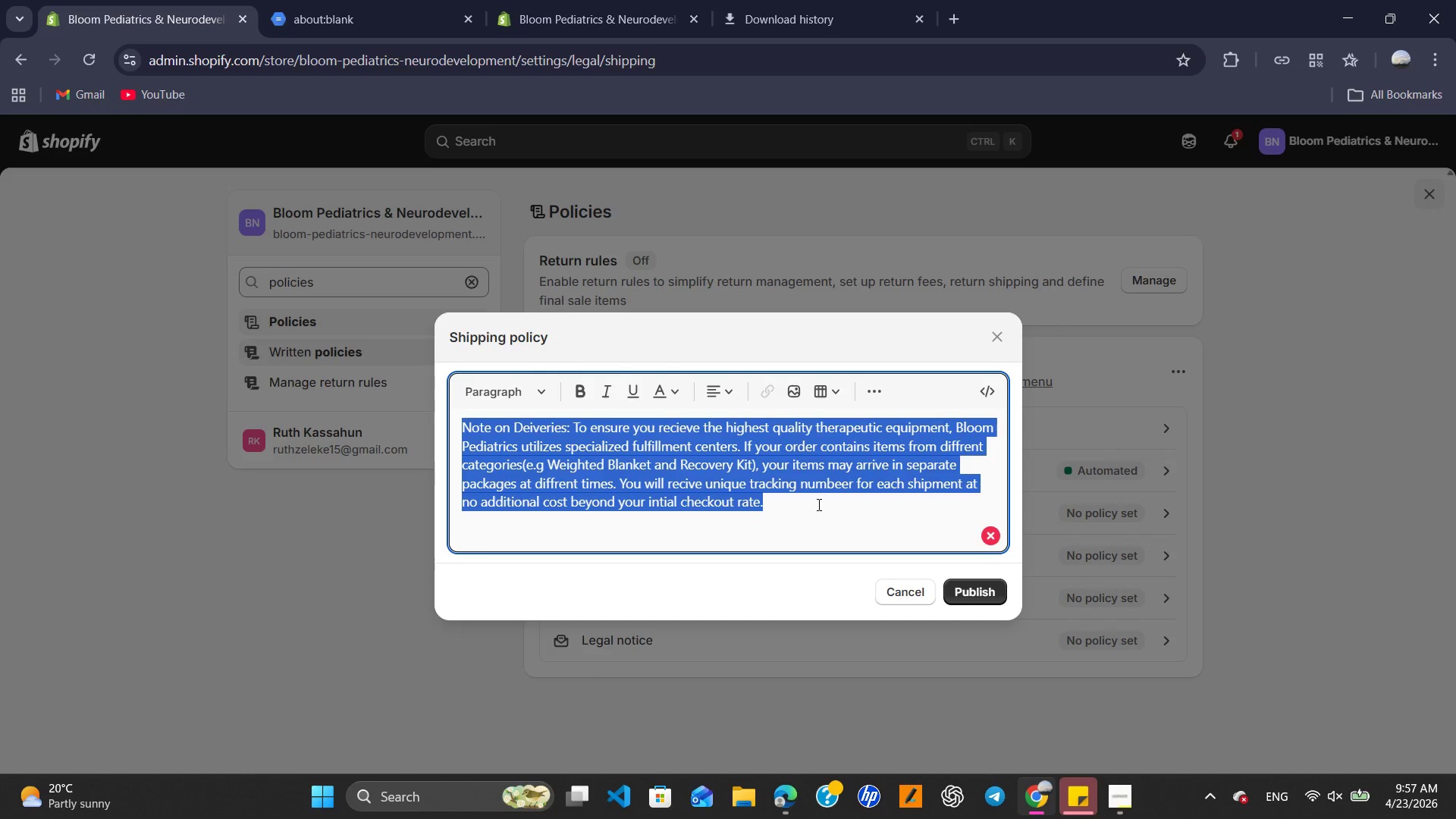 
key(Control+C)
 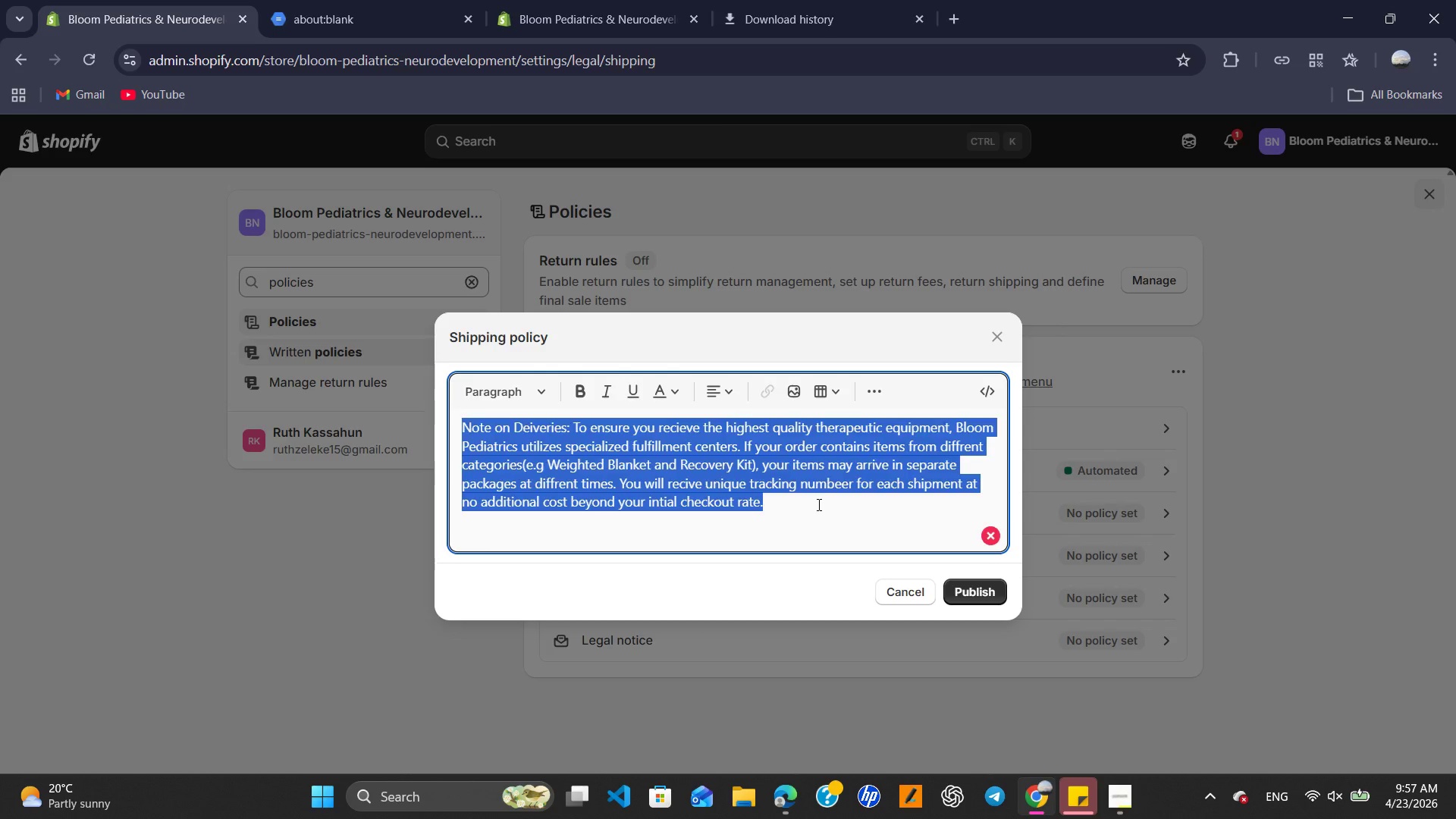 
key(Backspace)
 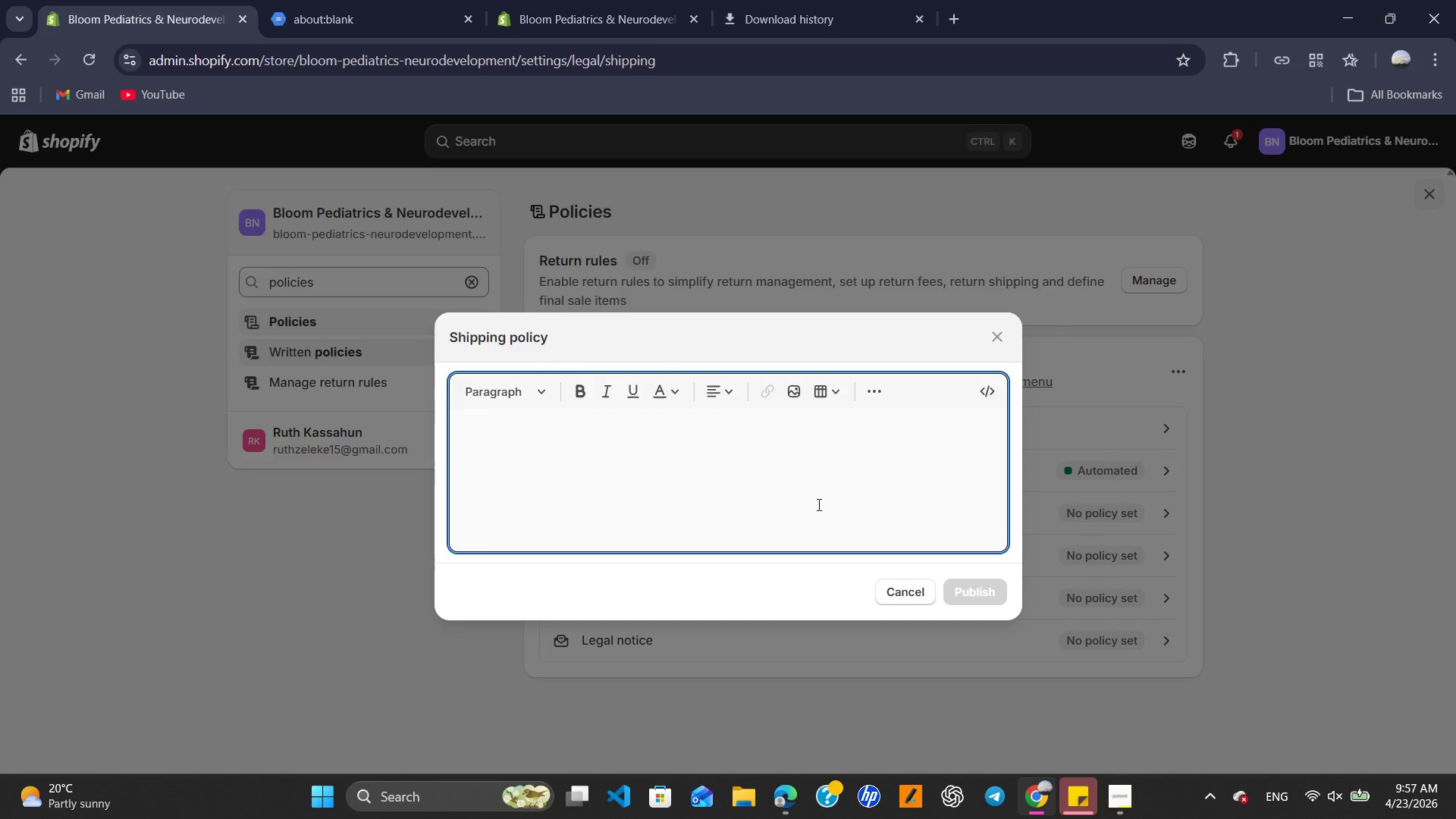 
key(Control+V)
 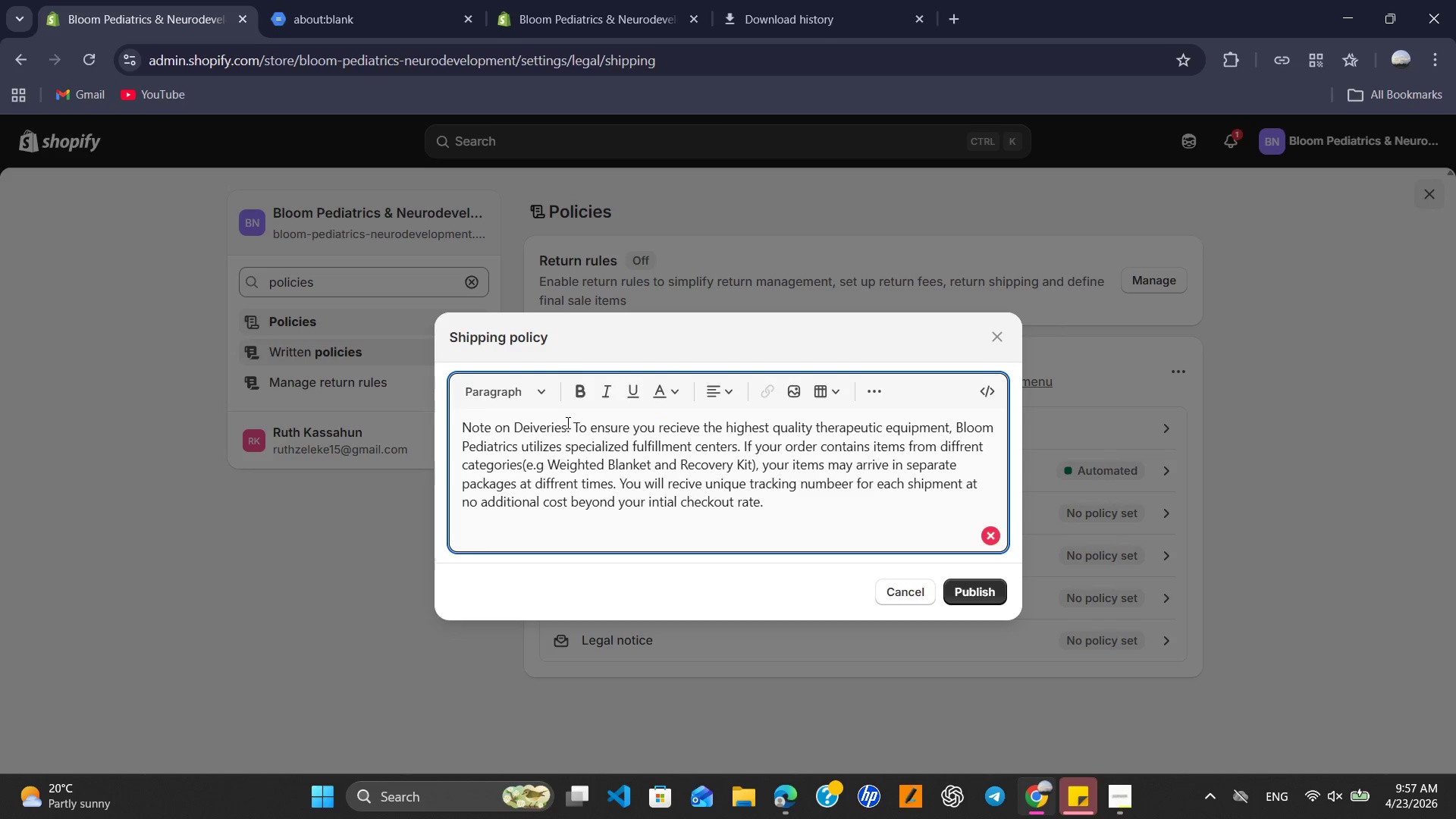 
left_click_drag(start_coordinate=[573, 423], to_coordinate=[463, 418])
 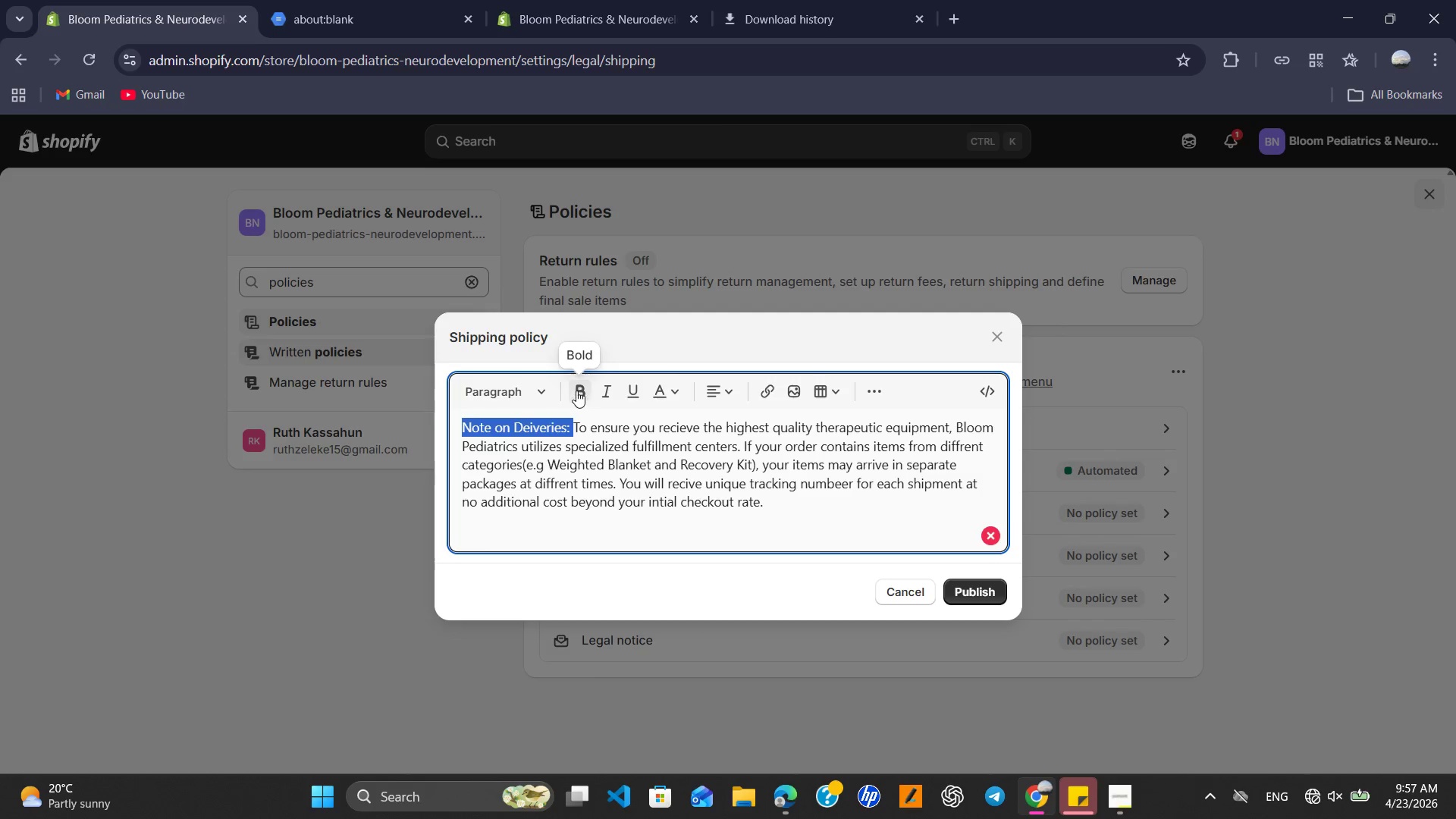 
left_click([573, 391])
 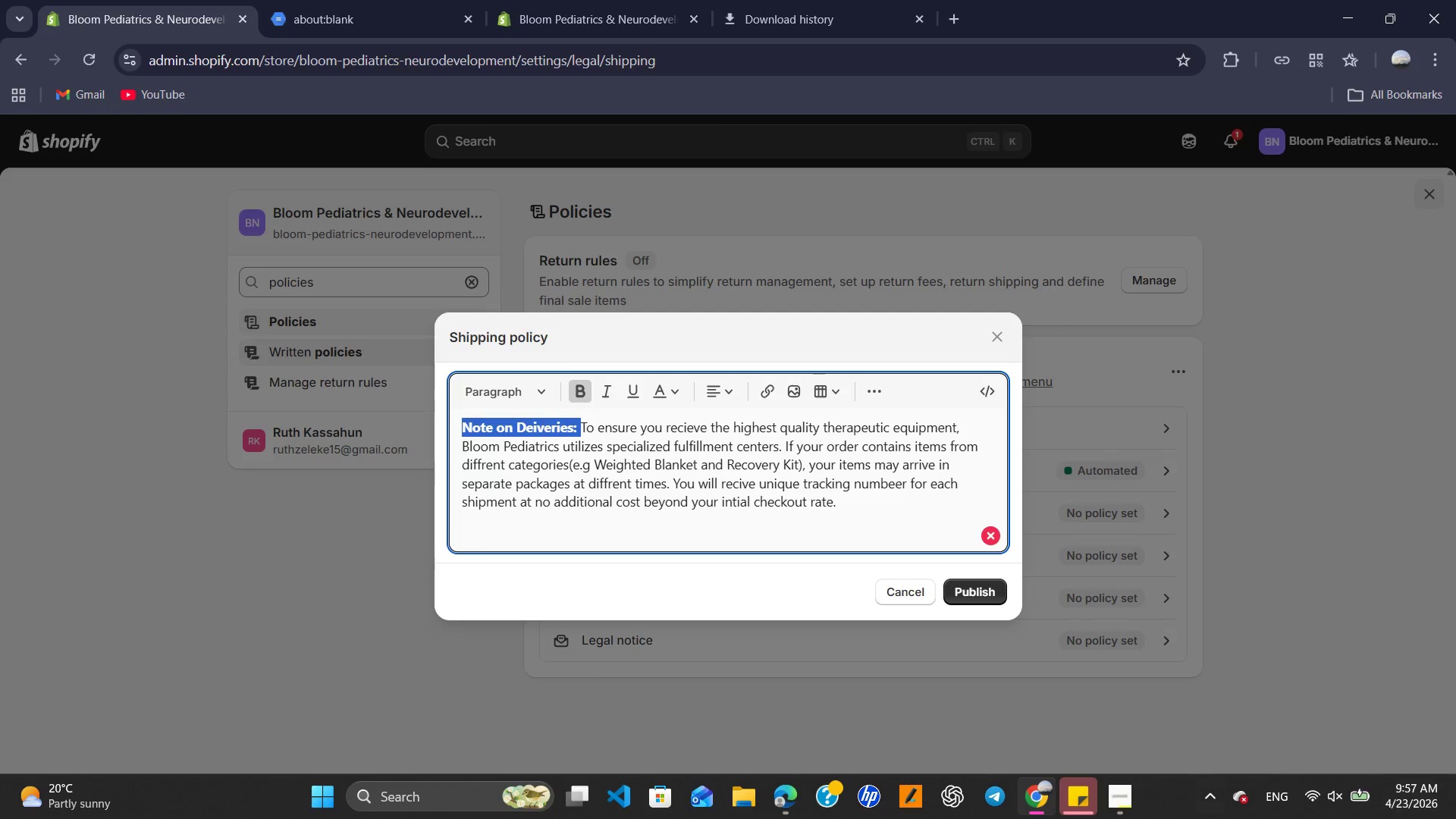 
left_click([1133, 799])